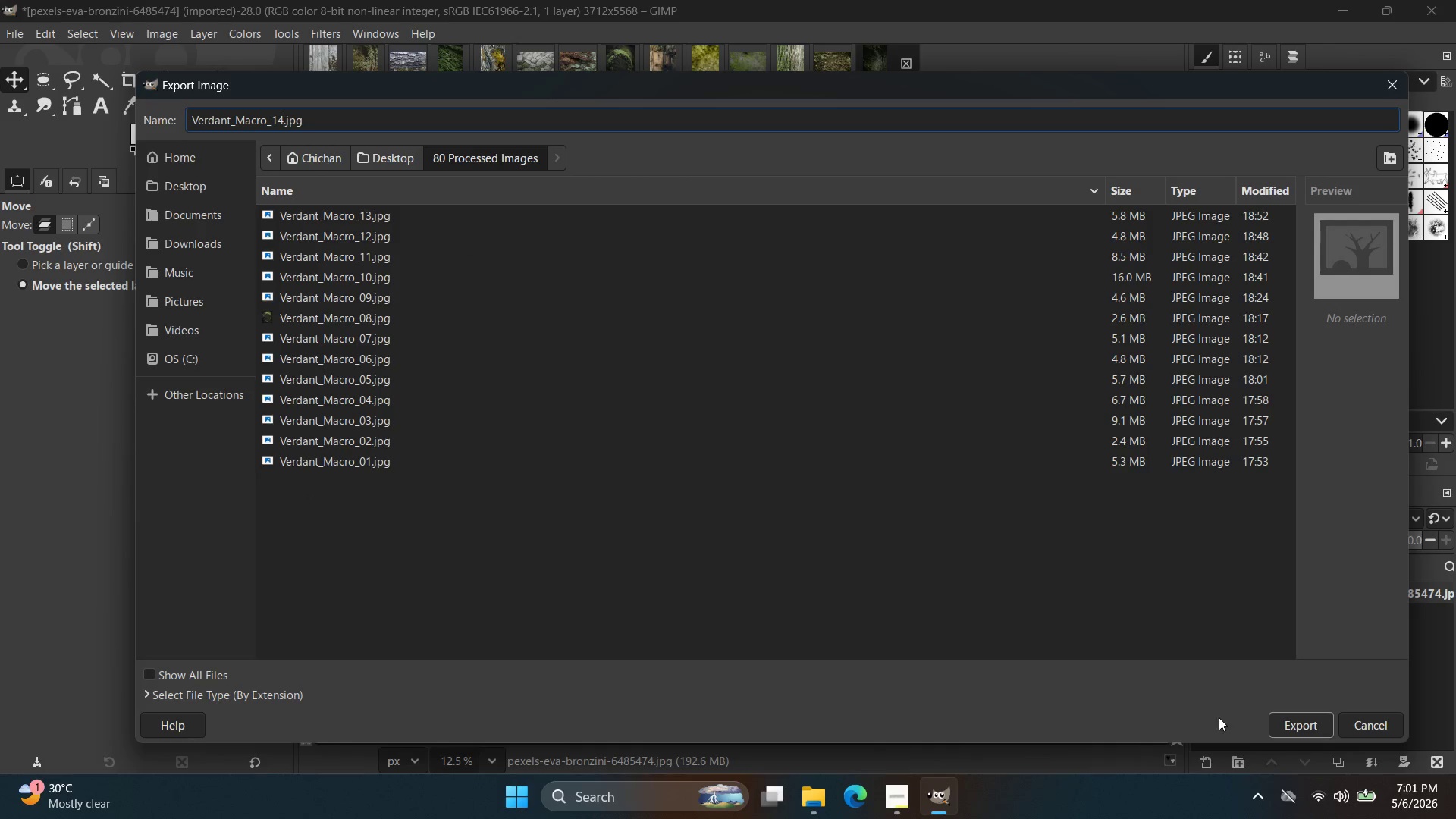 
left_click([1296, 726])
 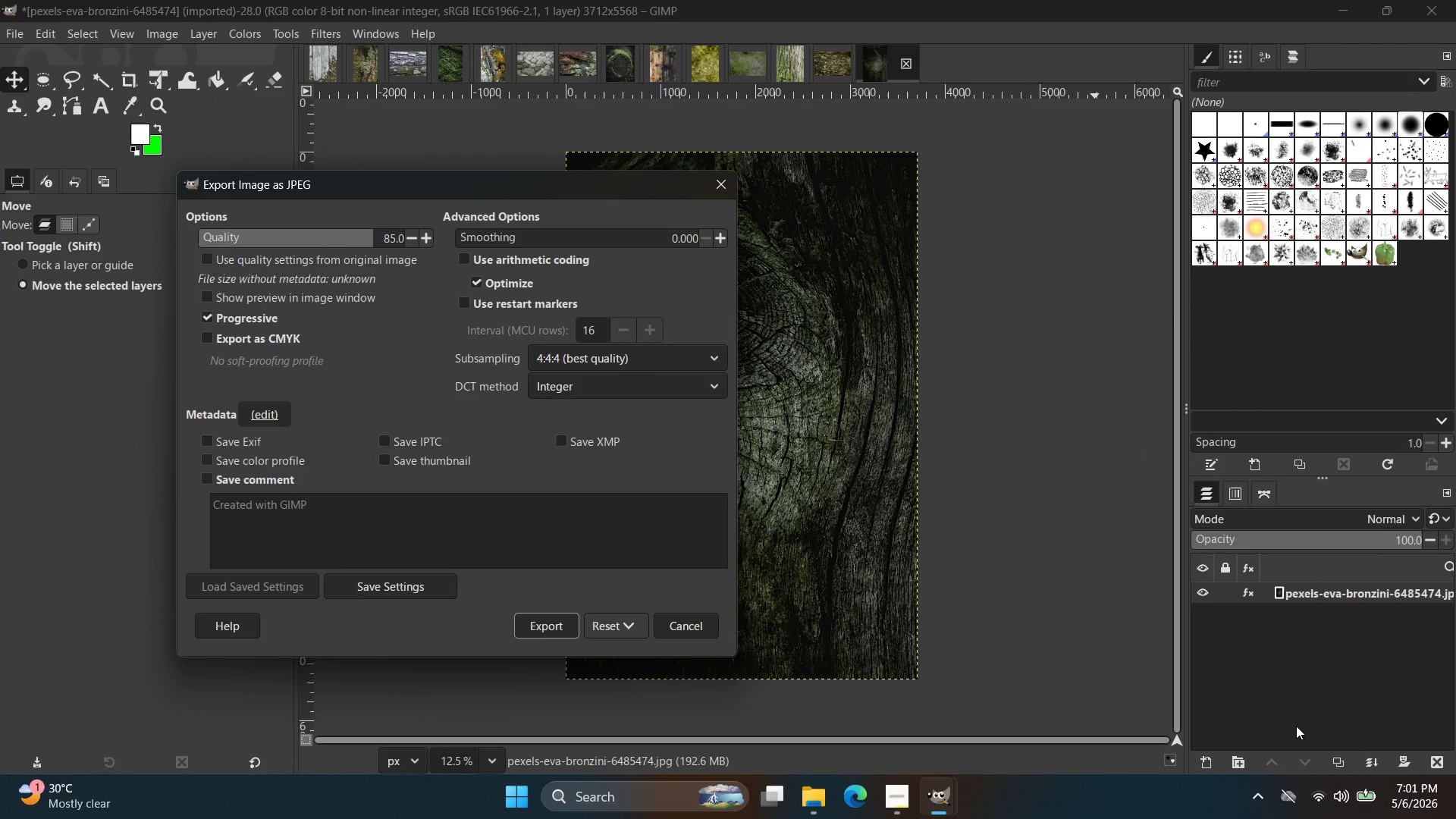 
left_click([558, 627])
 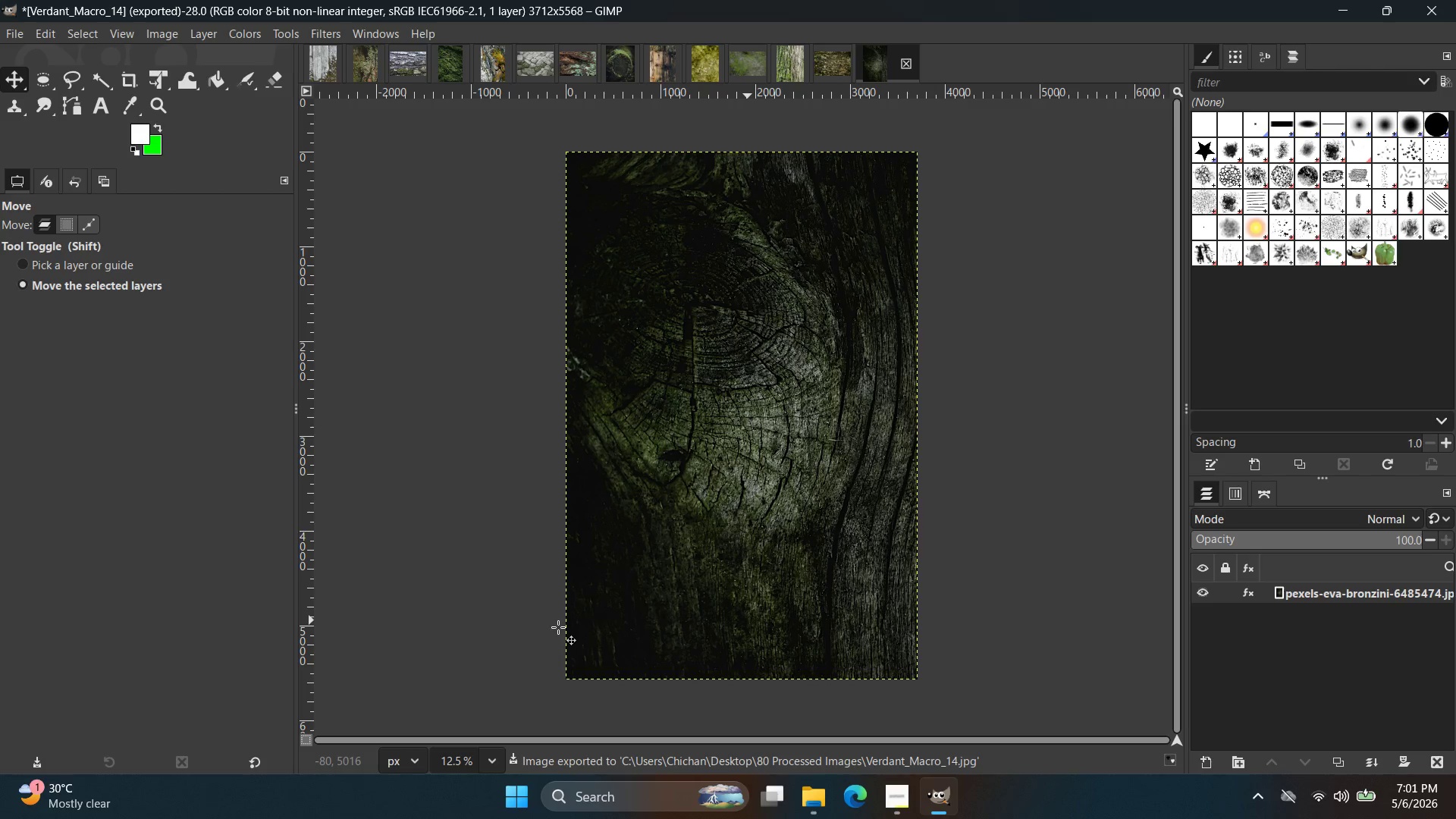 
wait(8.25)
 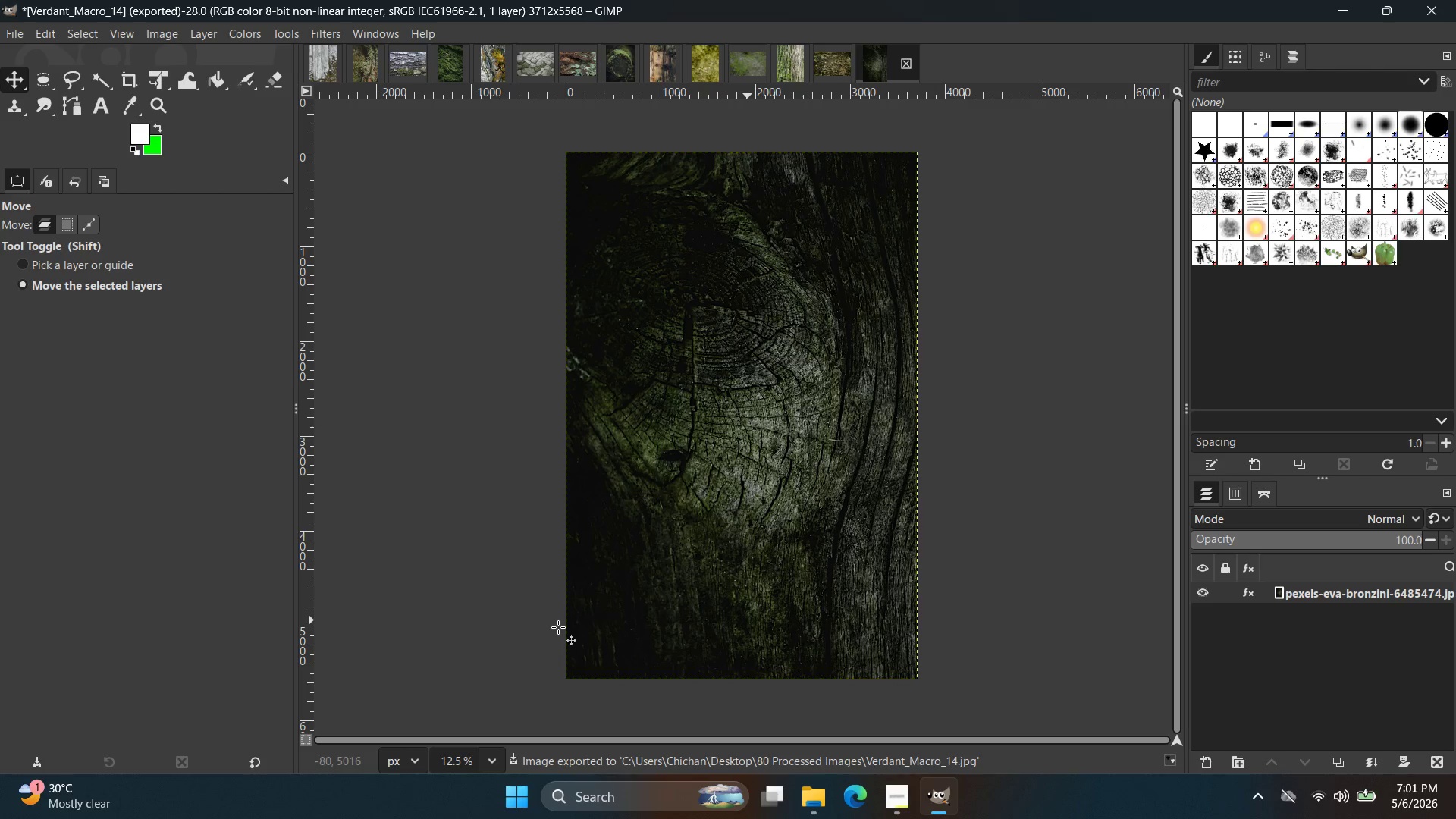 
key(Alt+Tab)
 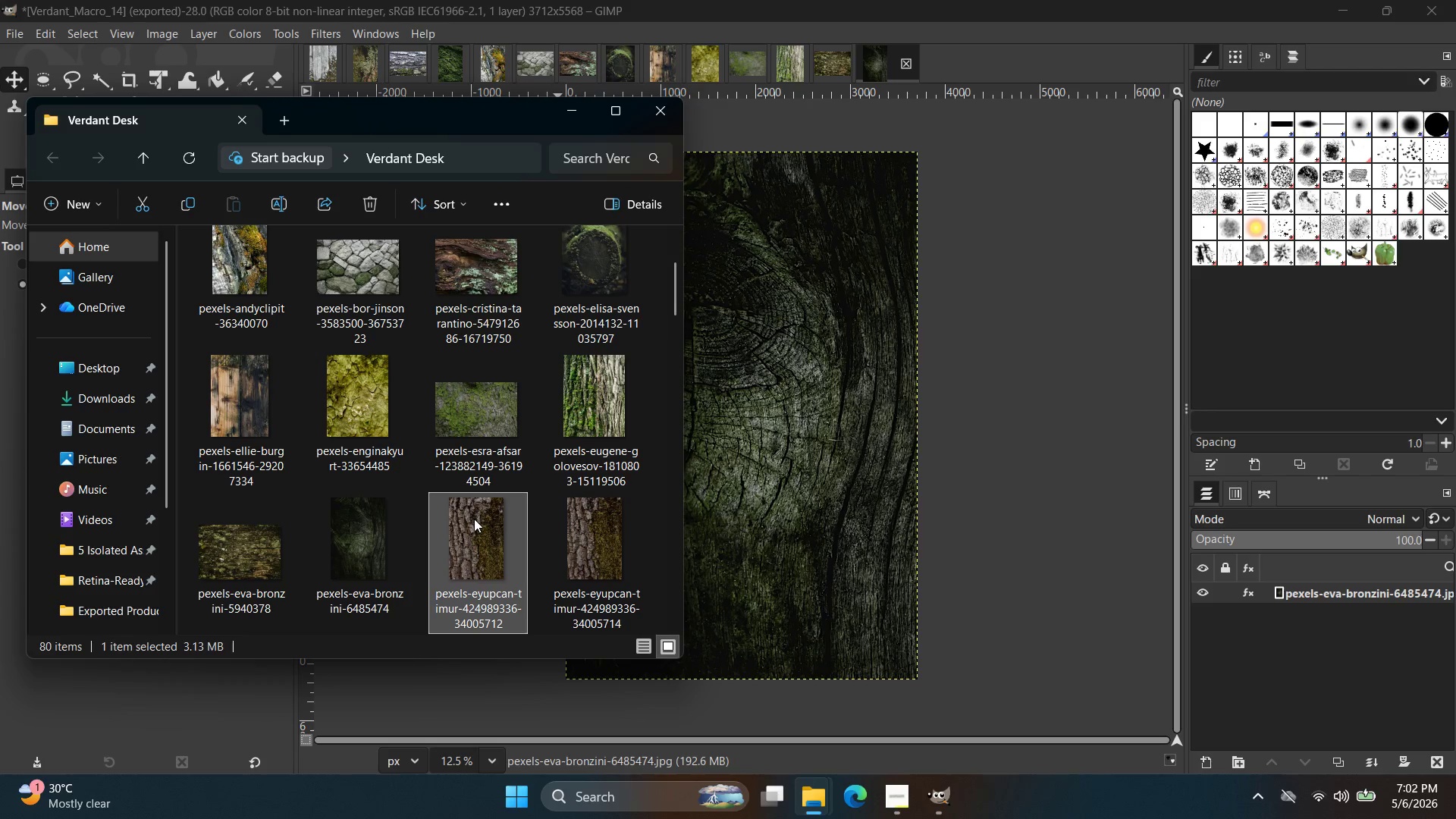 
wait(70.48)
 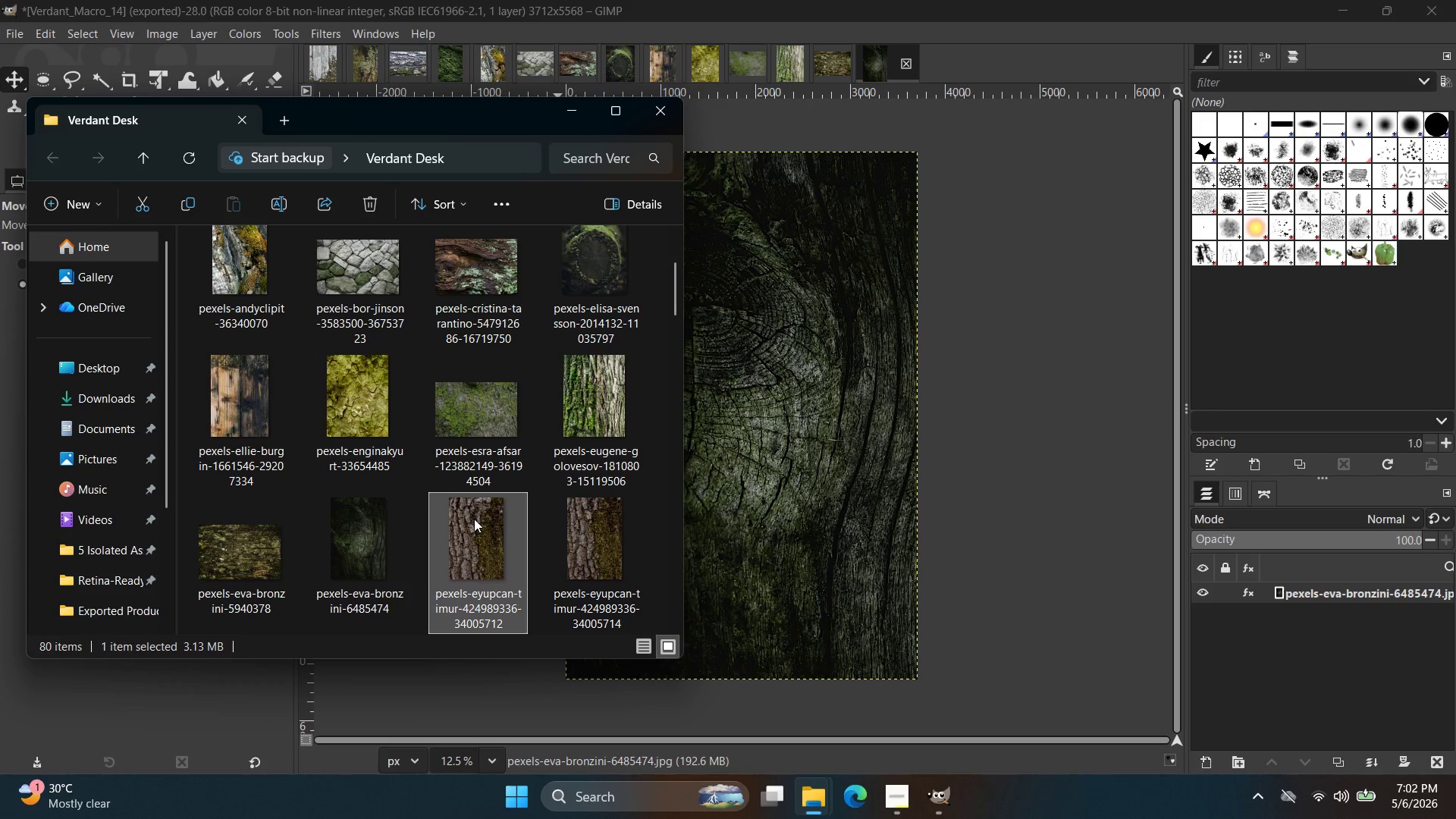 
left_click_drag(start_coordinate=[482, 548], to_coordinate=[947, 57])
 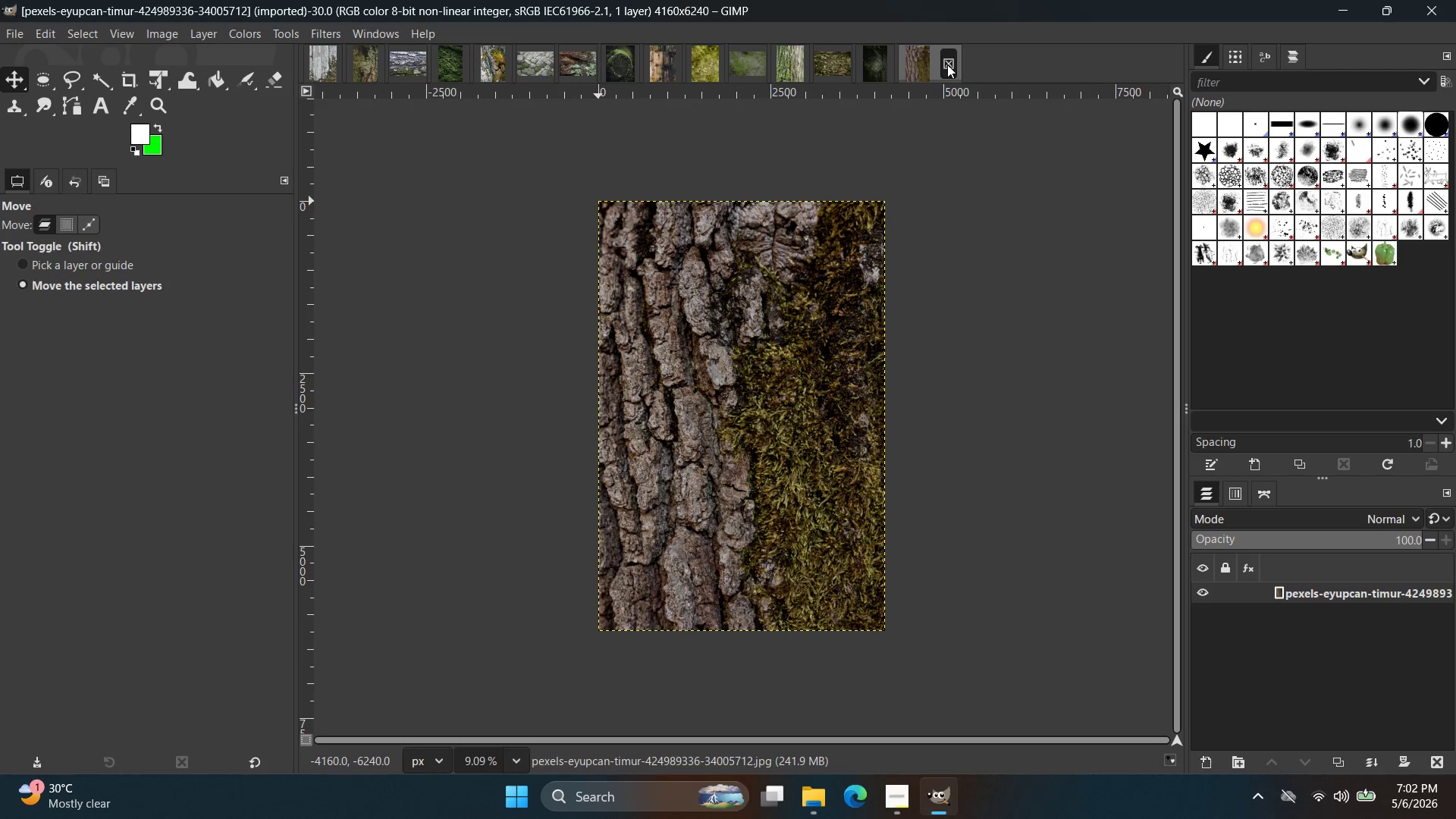 
wait(6.34)
 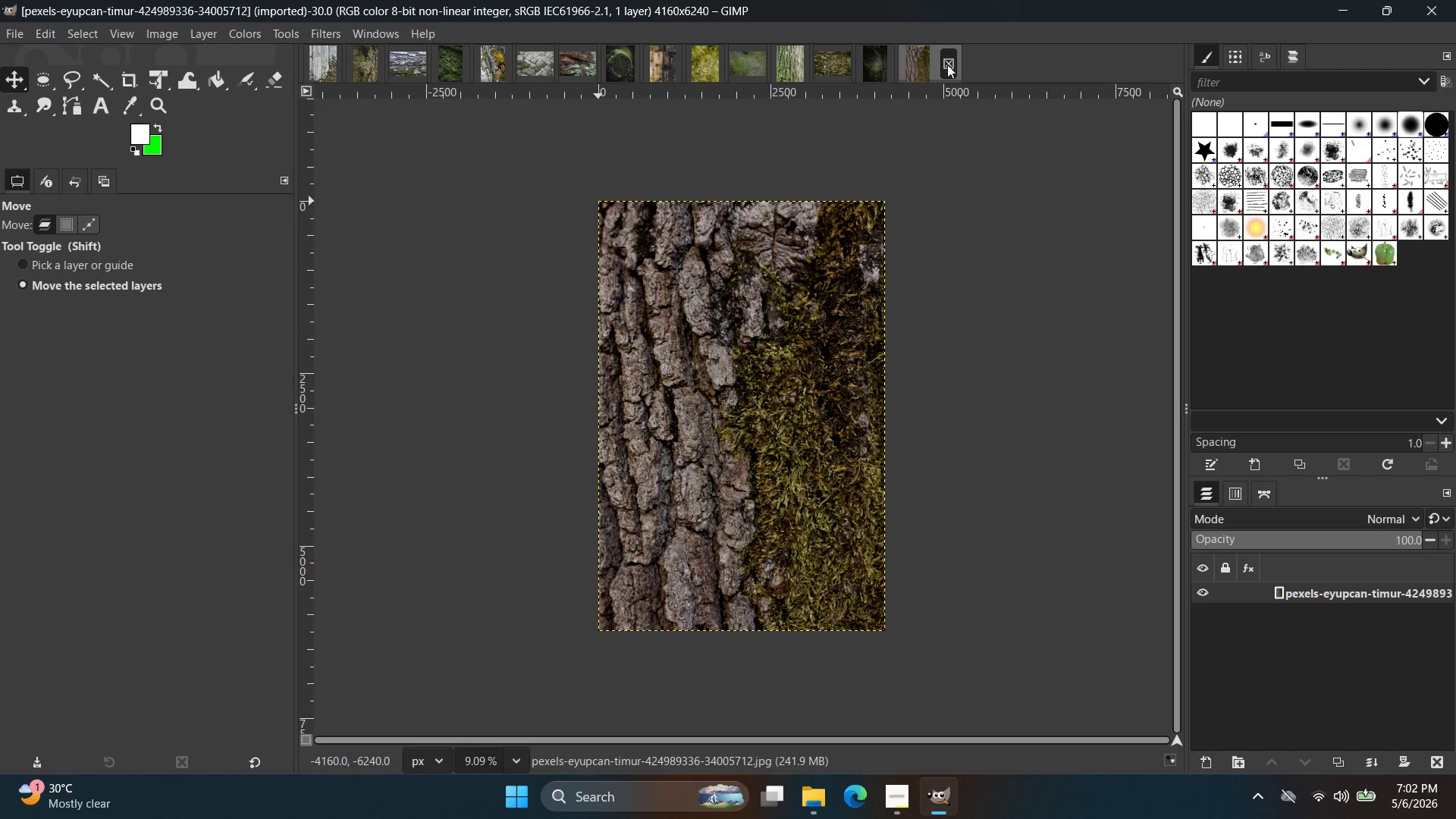 
hold_key(key=ControlLeft, duration=1.0)
scroll: coordinate [765, 337], scroll_direction: up, amount: 18.0
 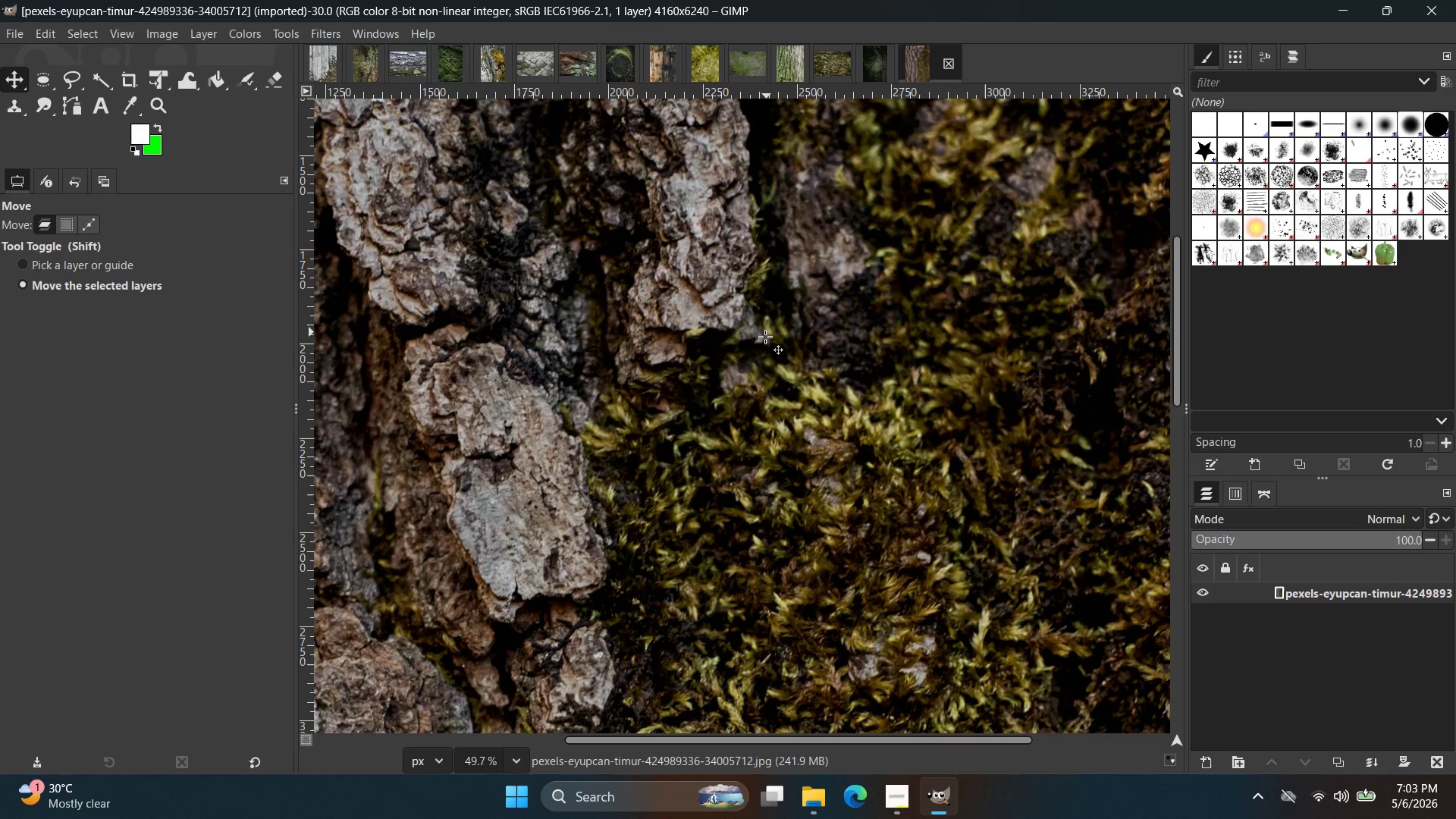 
wait(59.85)
 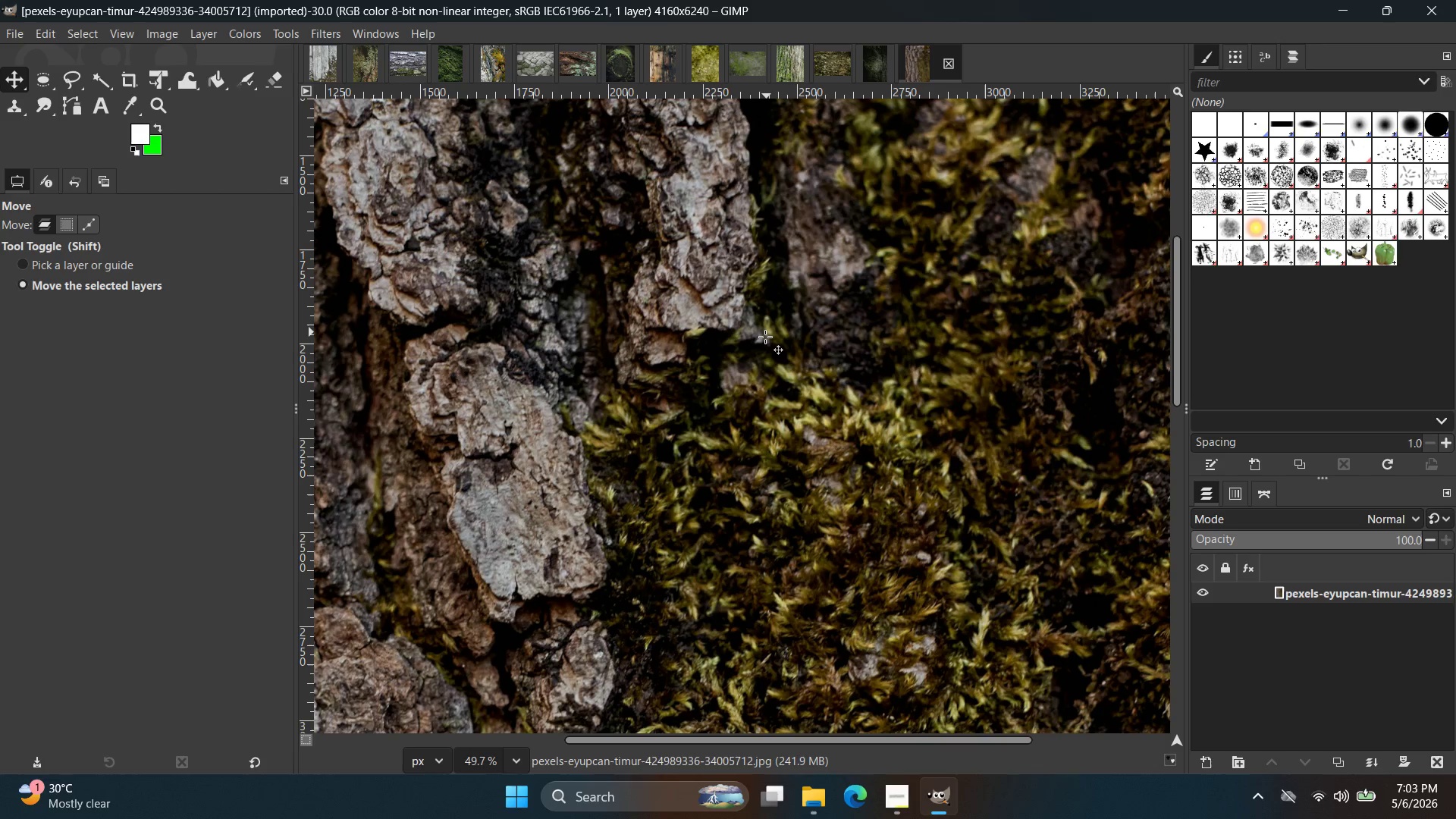 
left_click([312, 32])
 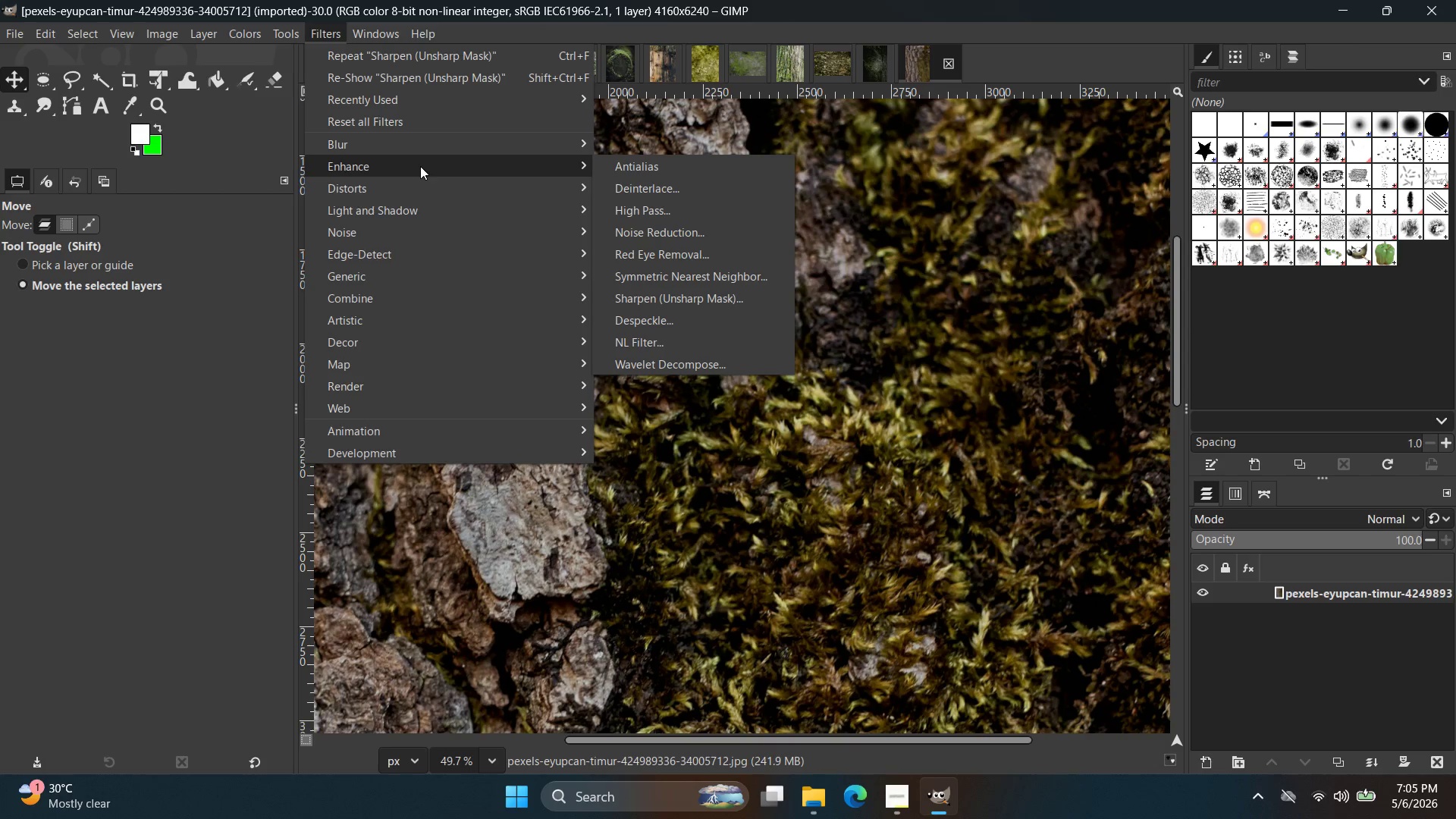 
wait(97.94)
 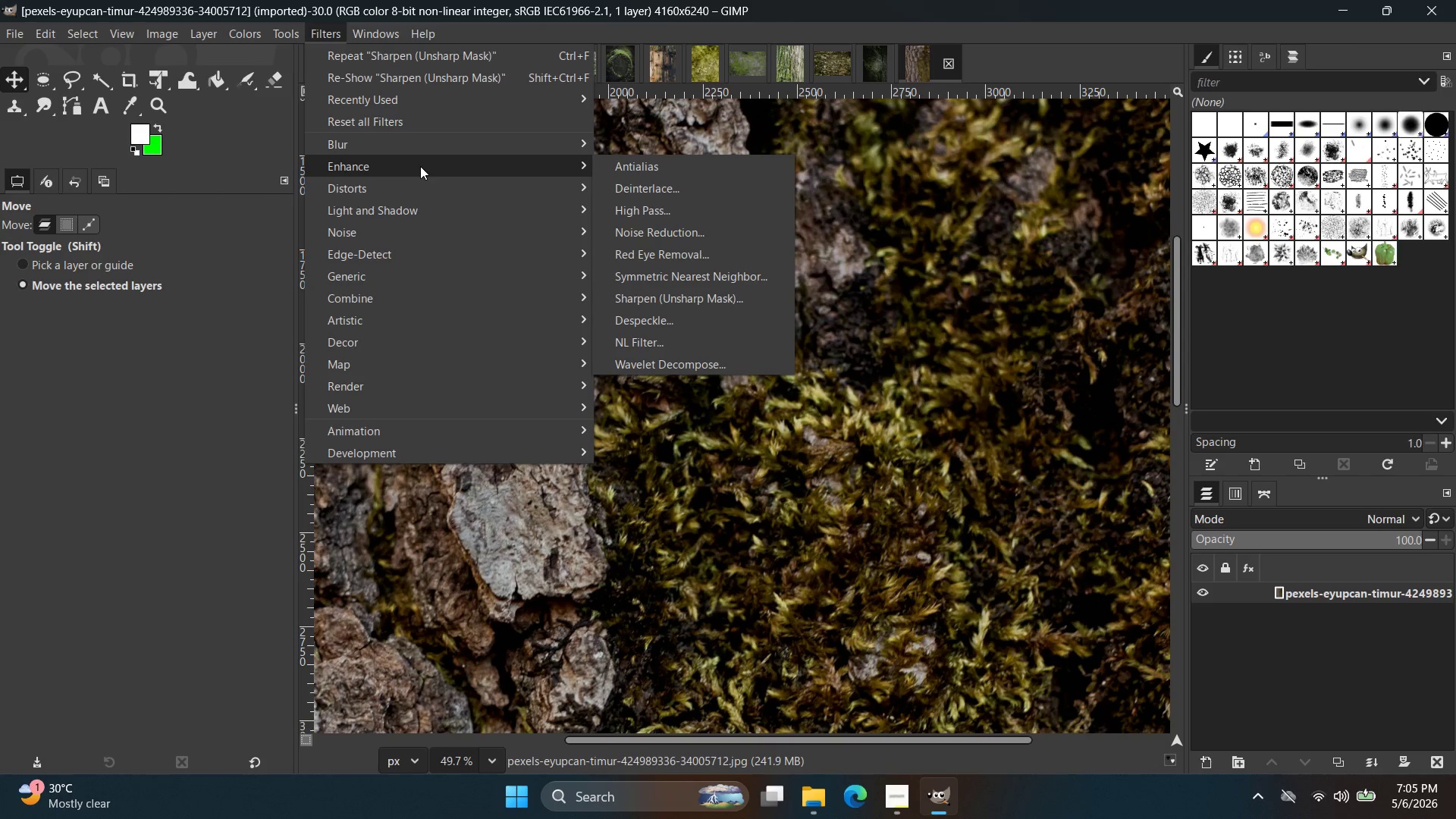 
mouse_move([688, 285])
 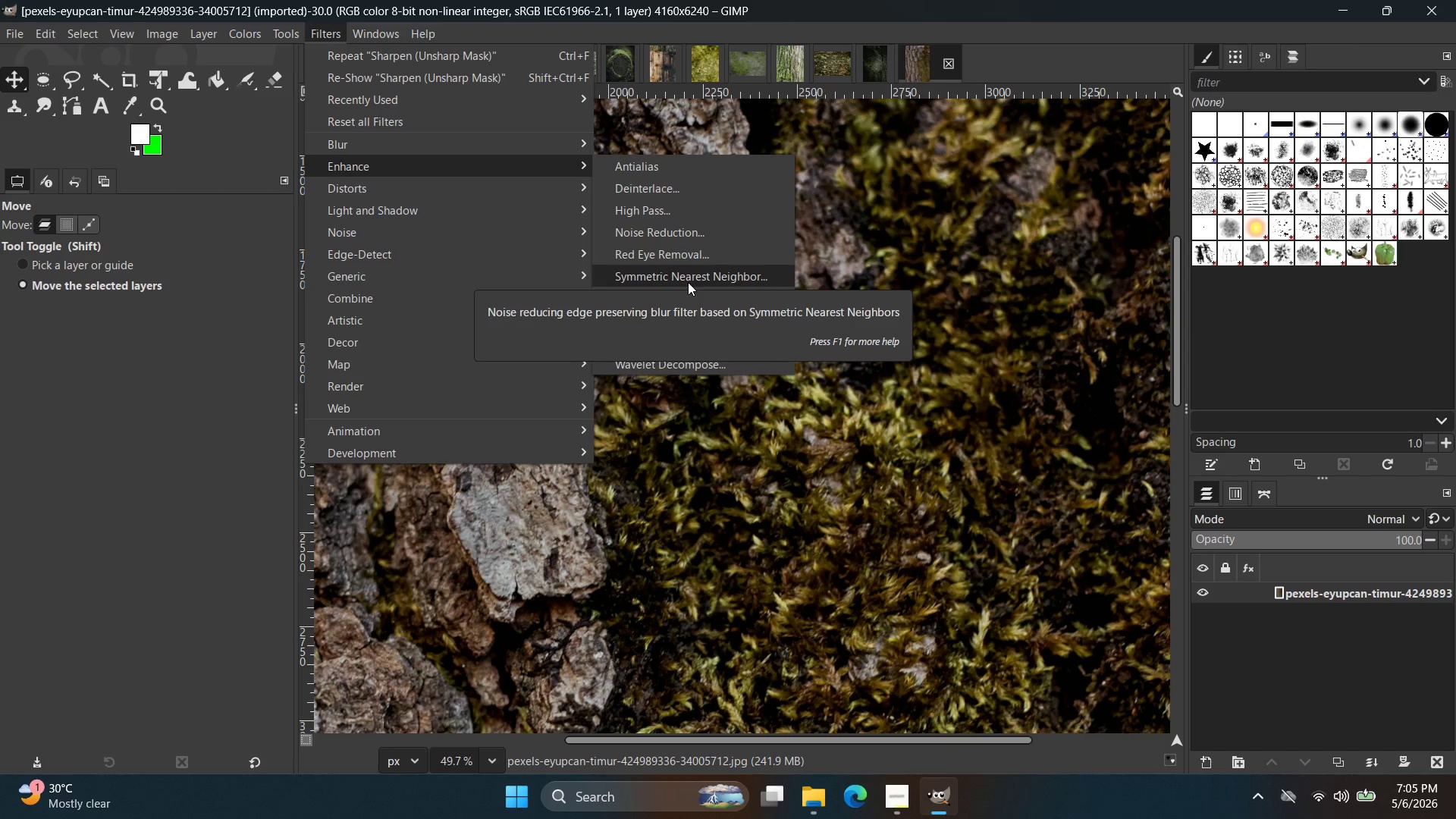 
left_click([688, 283])
 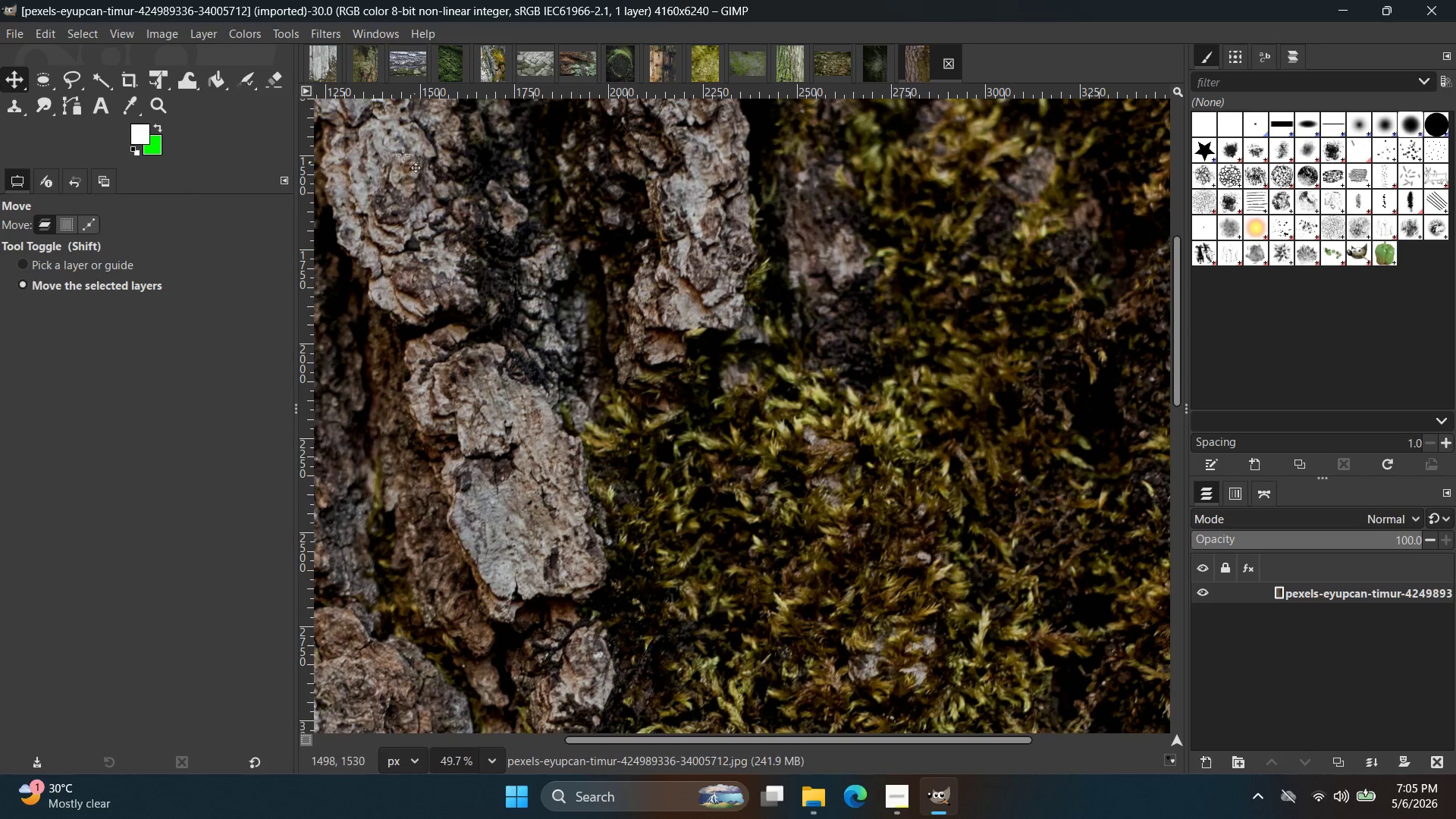 
left_click([331, 27])
 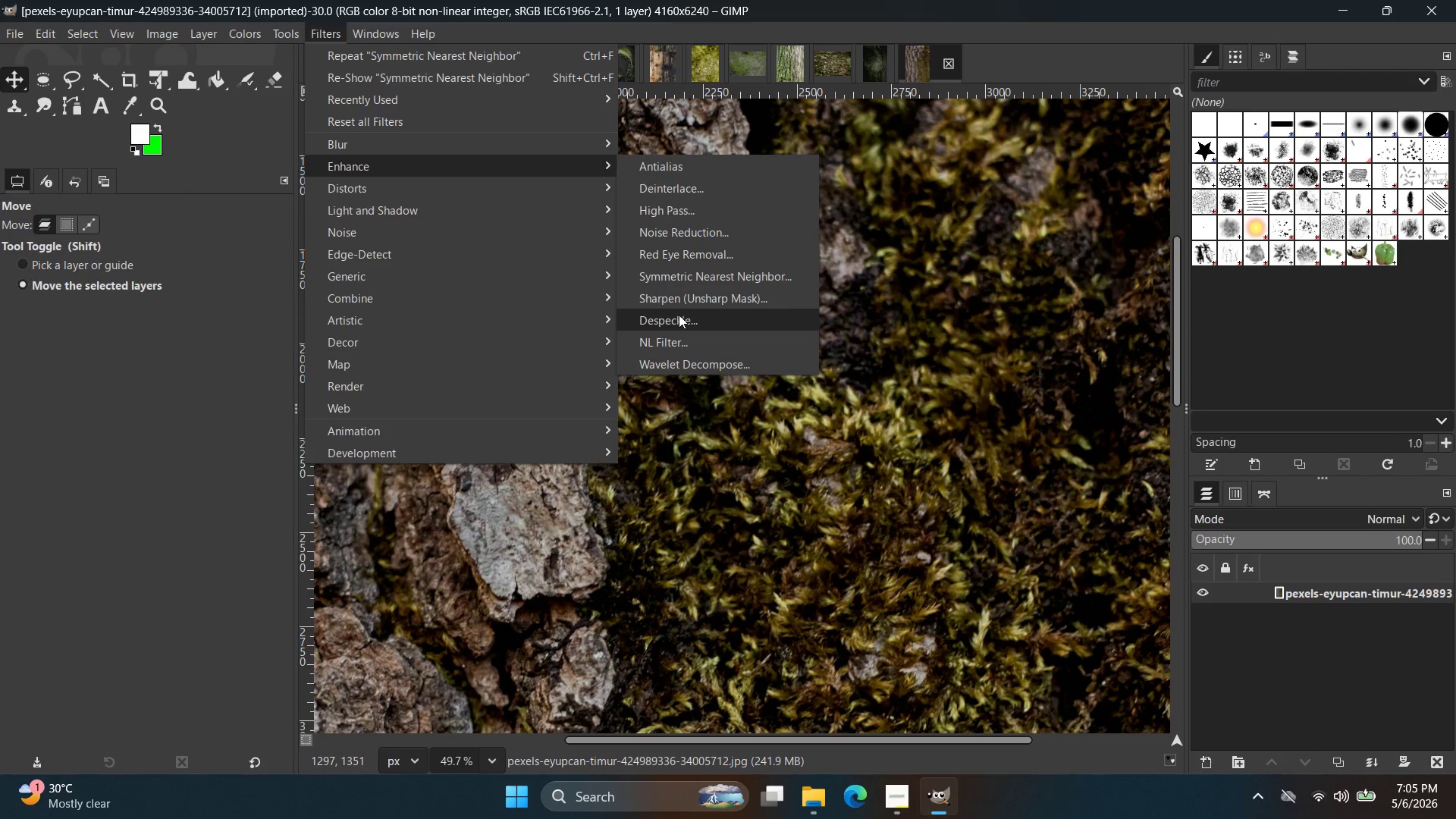 
left_click([682, 303])
 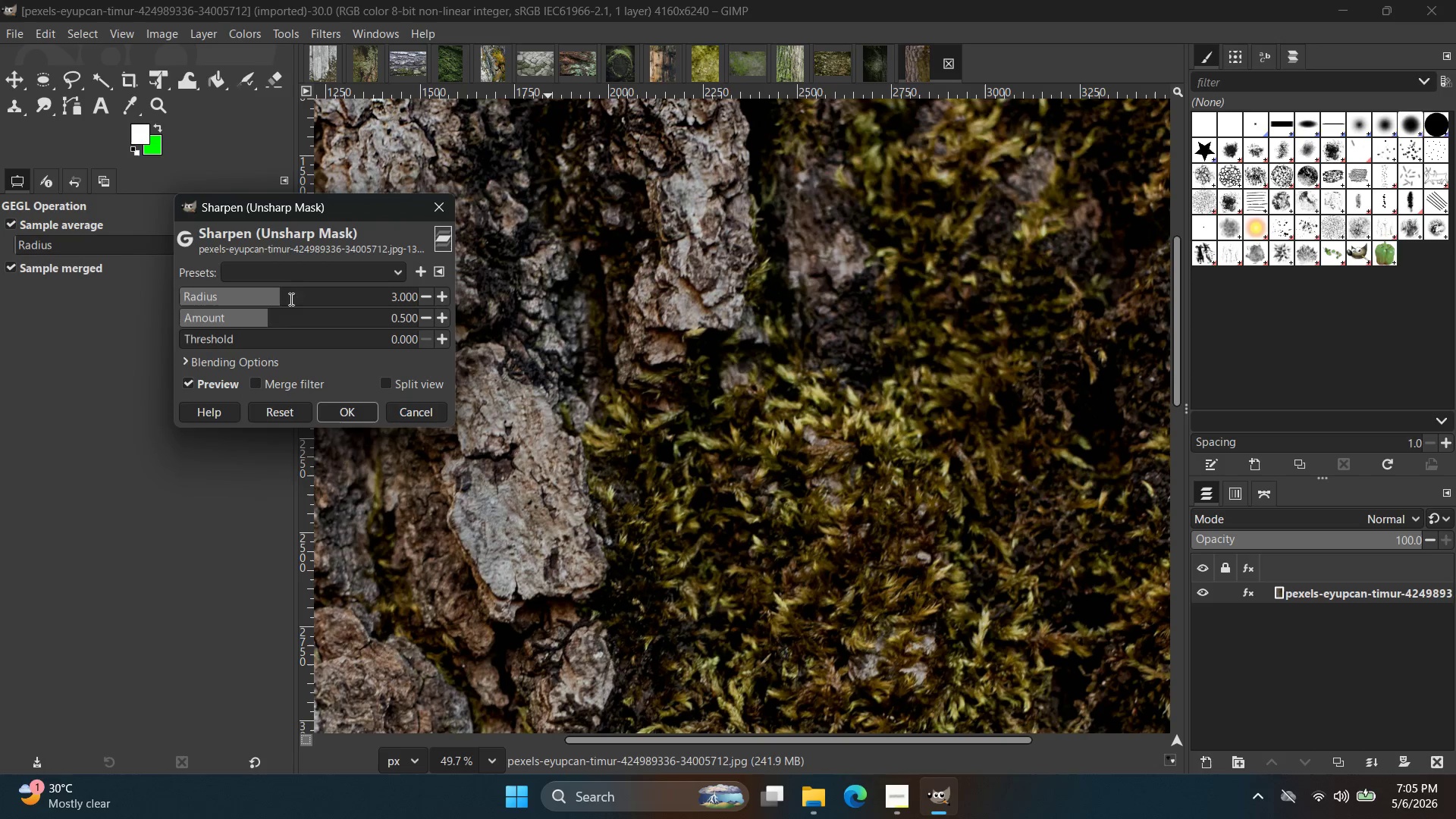 
left_click_drag(start_coordinate=[288, 295], to_coordinate=[309, 298])
 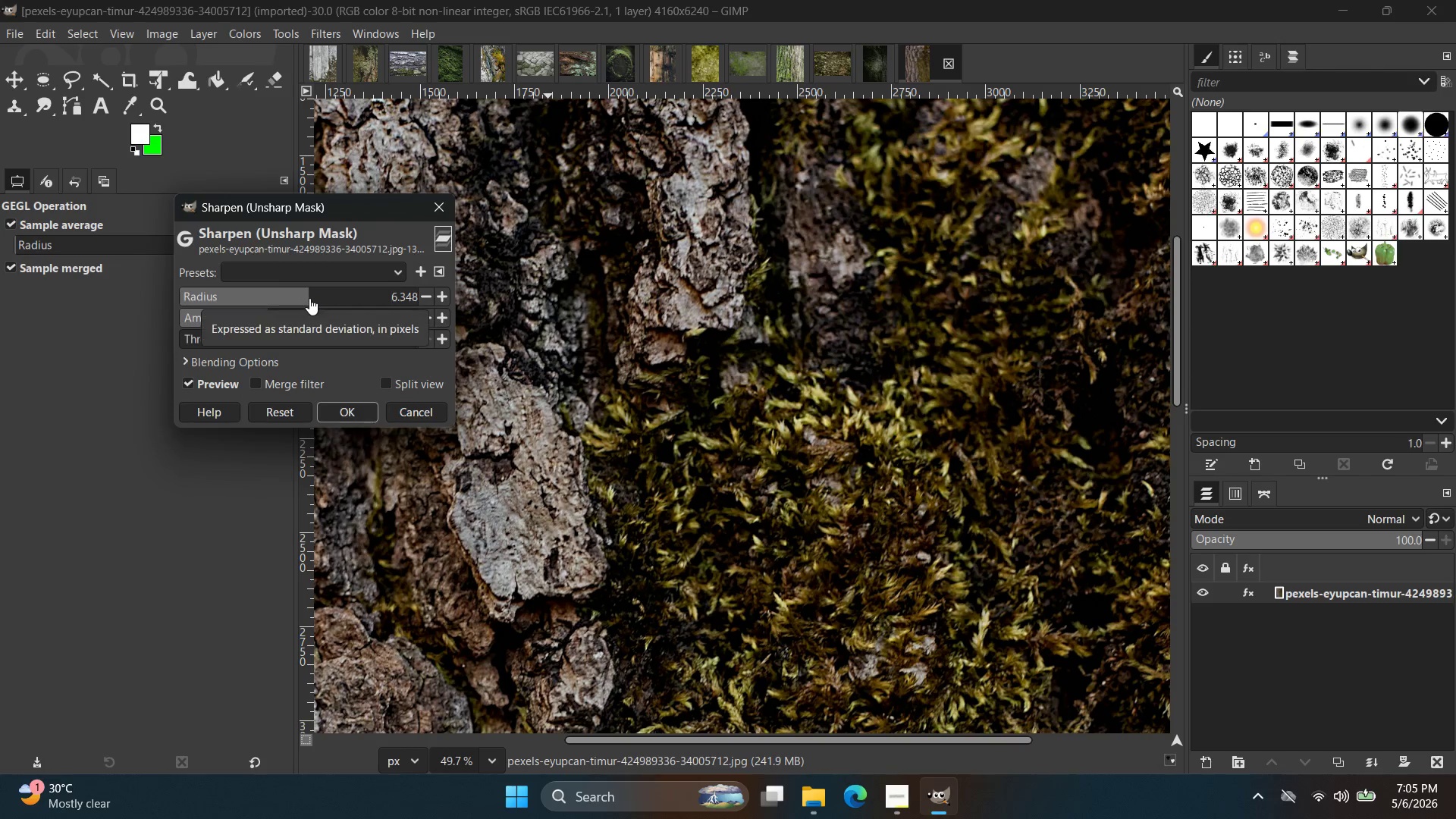 
left_click_drag(start_coordinate=[309, 298], to_coordinate=[338, 300])
 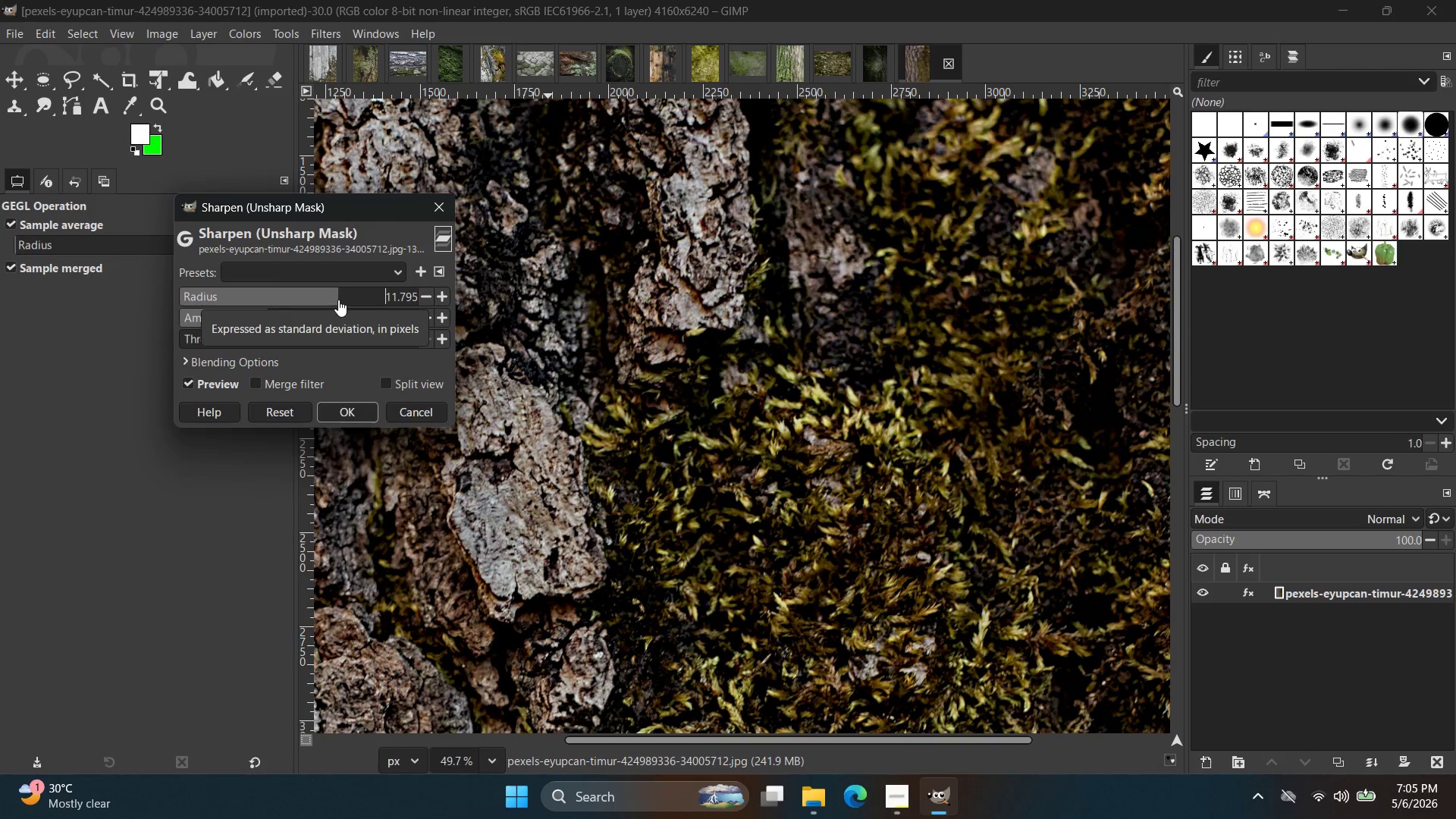 
left_click_drag(start_coordinate=[338, 300], to_coordinate=[469, 309])
 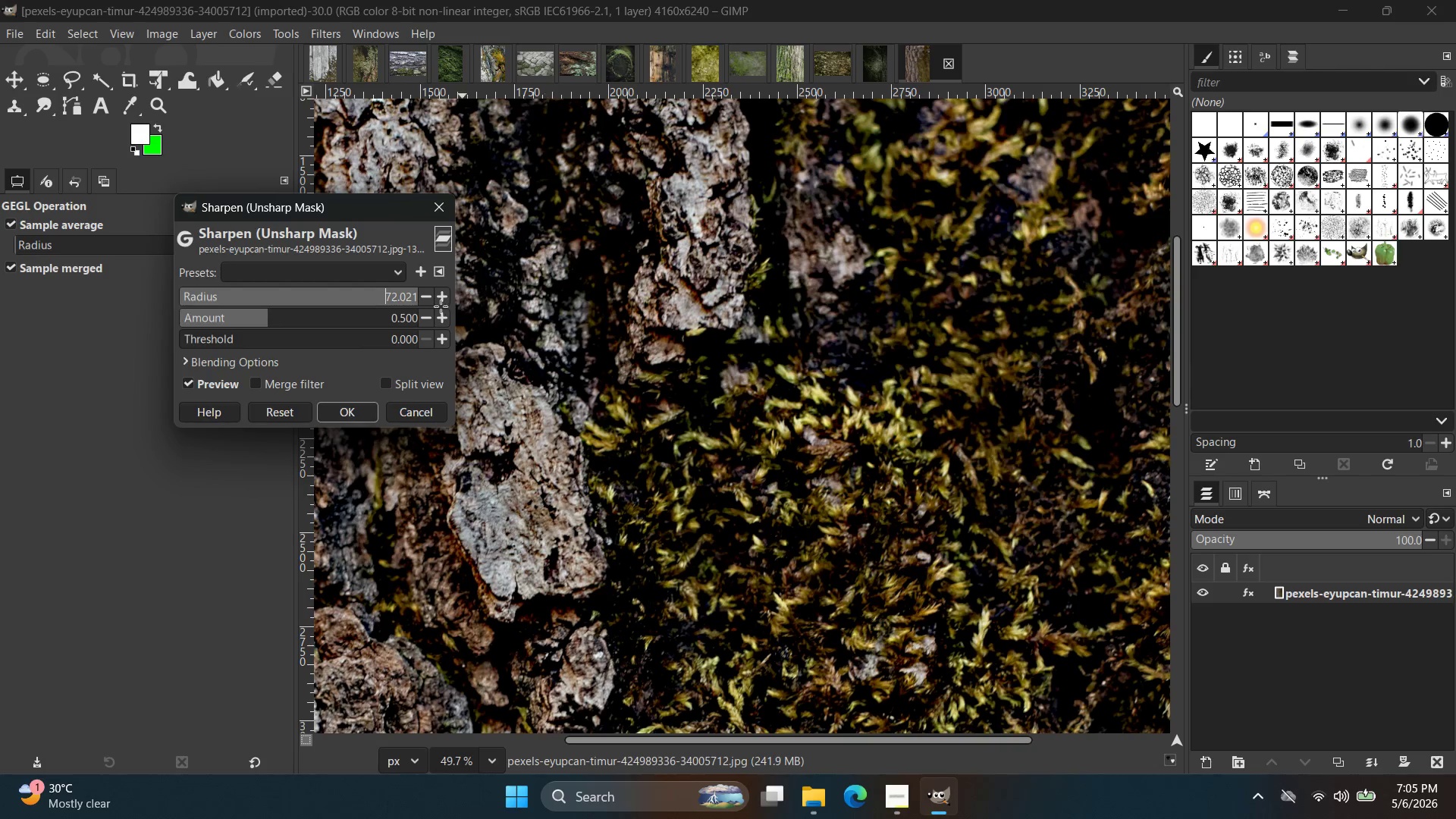 
left_click_drag(start_coordinate=[394, 303], to_coordinate=[337, 301])
 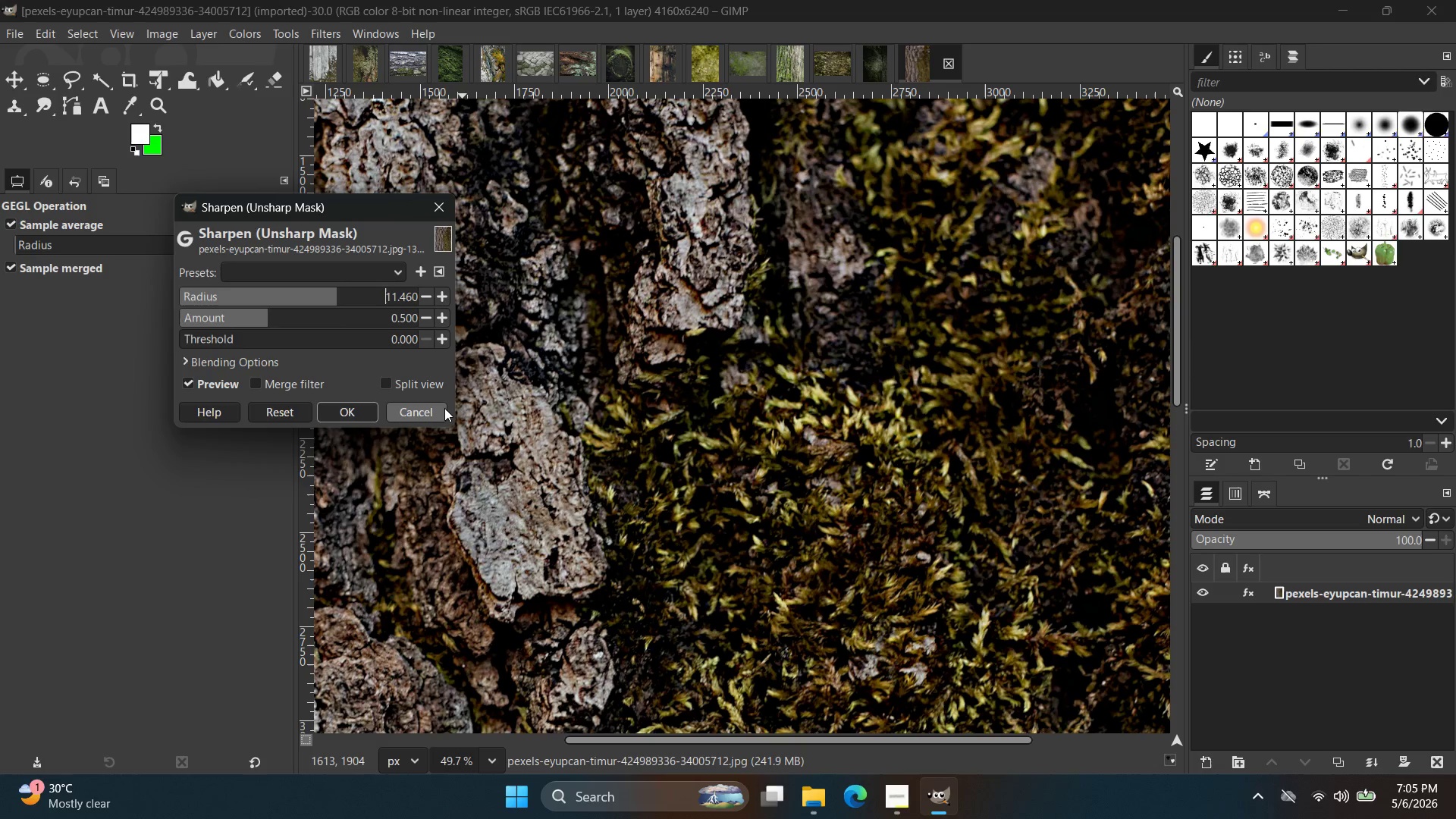 
hold_key(key=ControlLeft, duration=1.84)
scroll: coordinate [783, 449], scroll_direction: down, amount: 14.0
 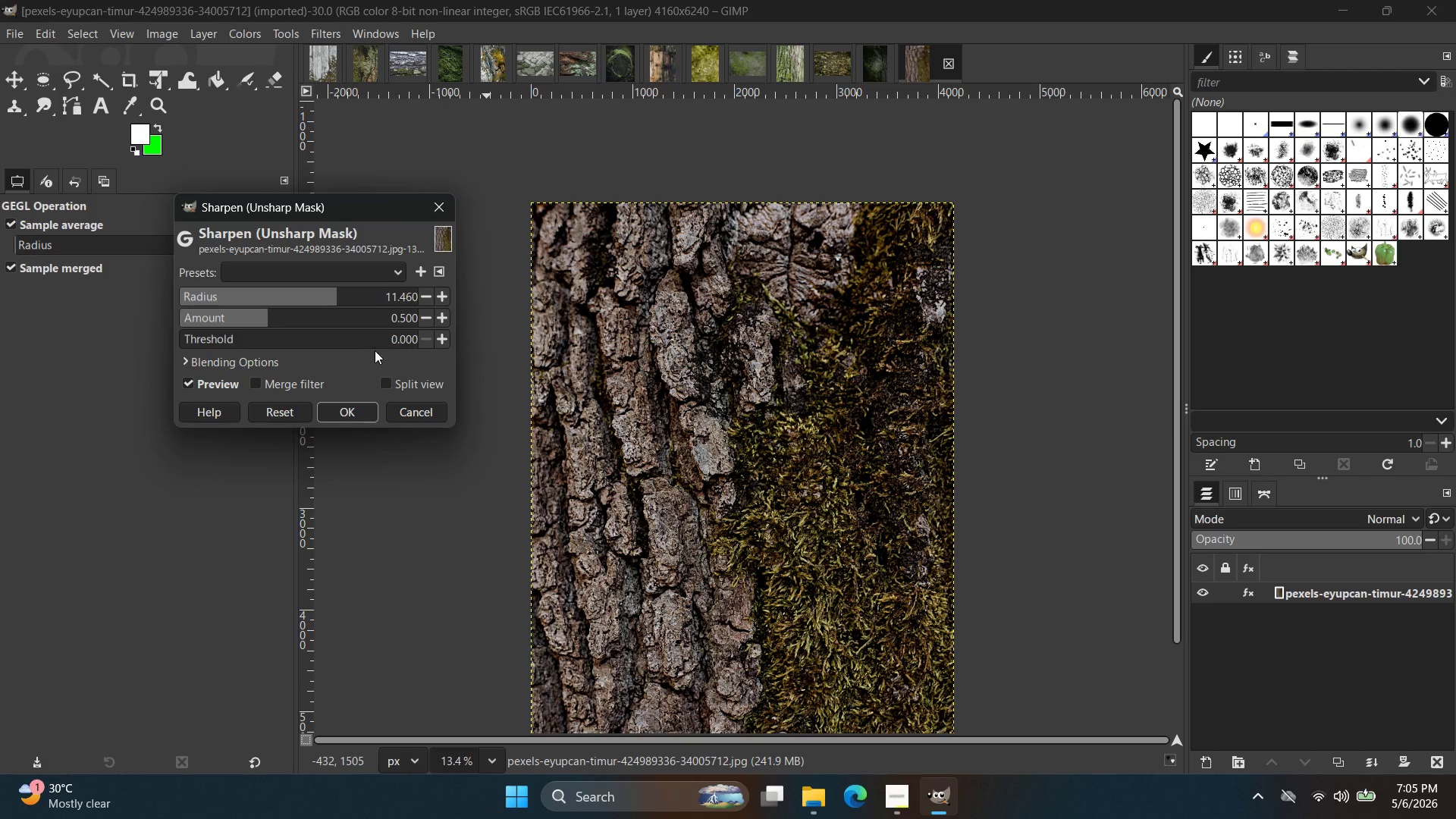 
left_click([359, 410])
 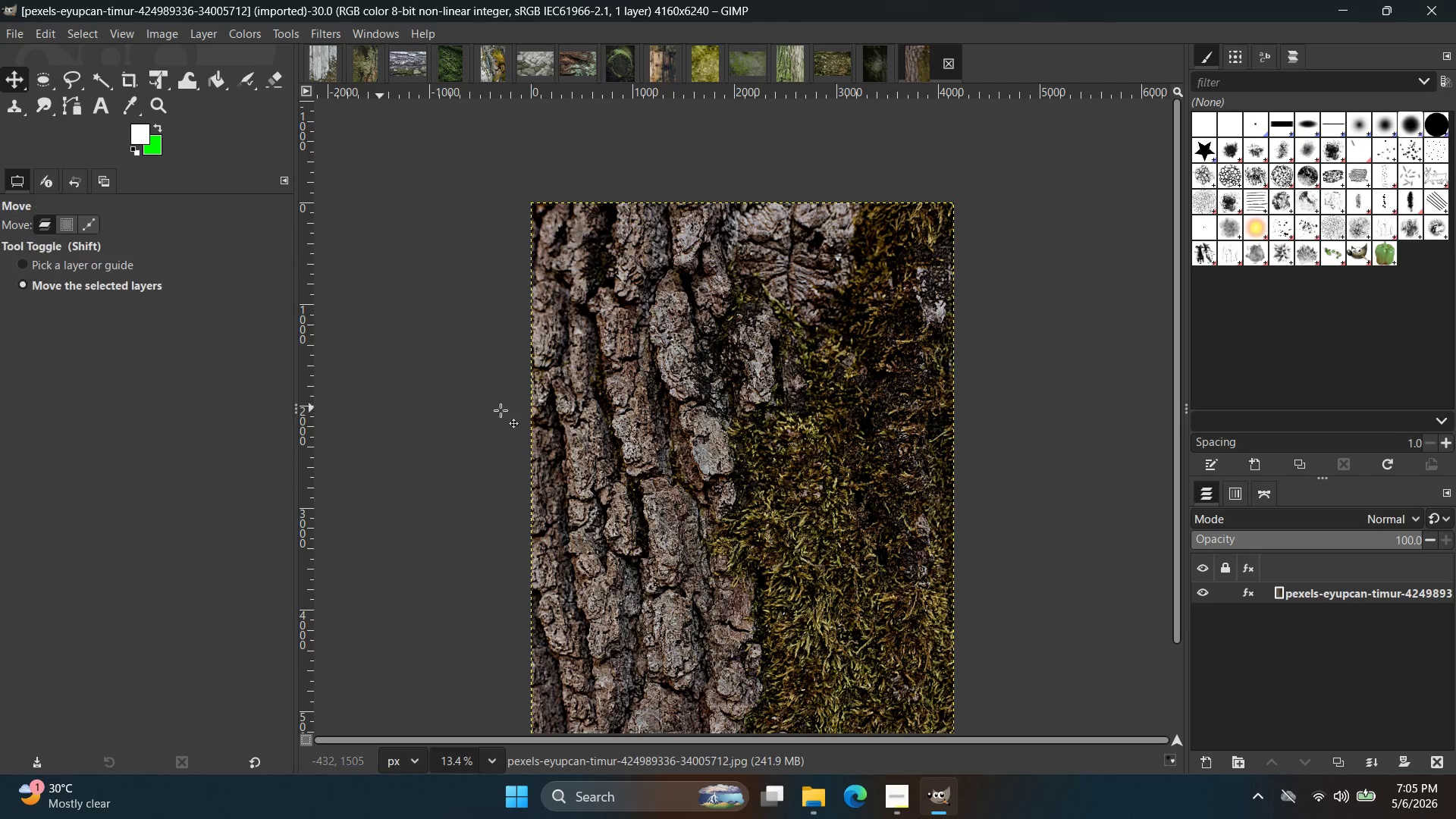 
hold_key(key=ControlLeft, duration=0.5)
scroll: coordinate [816, 450], scroll_direction: down, amount: 3.0
 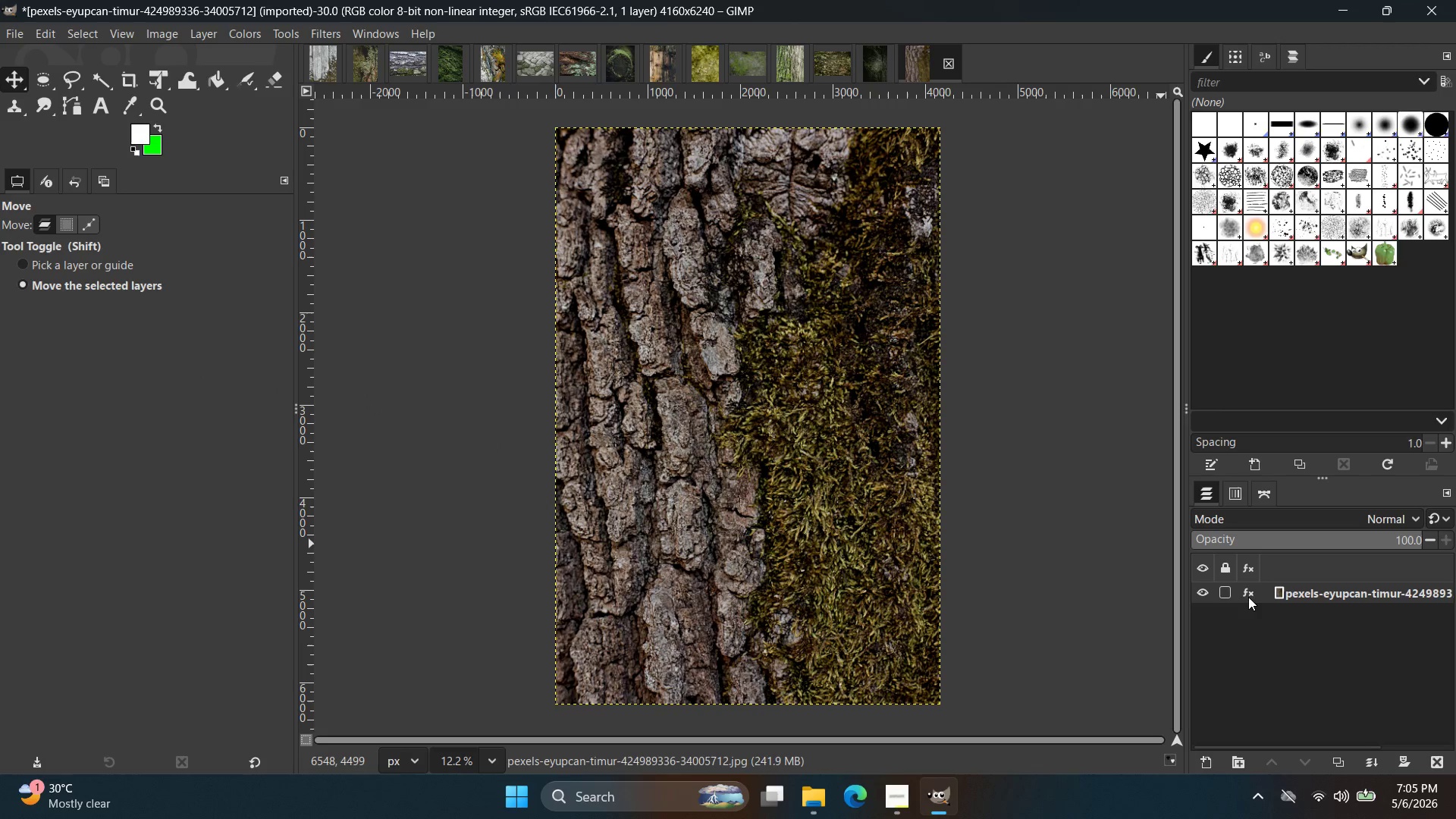 
double_click([1249, 595])
 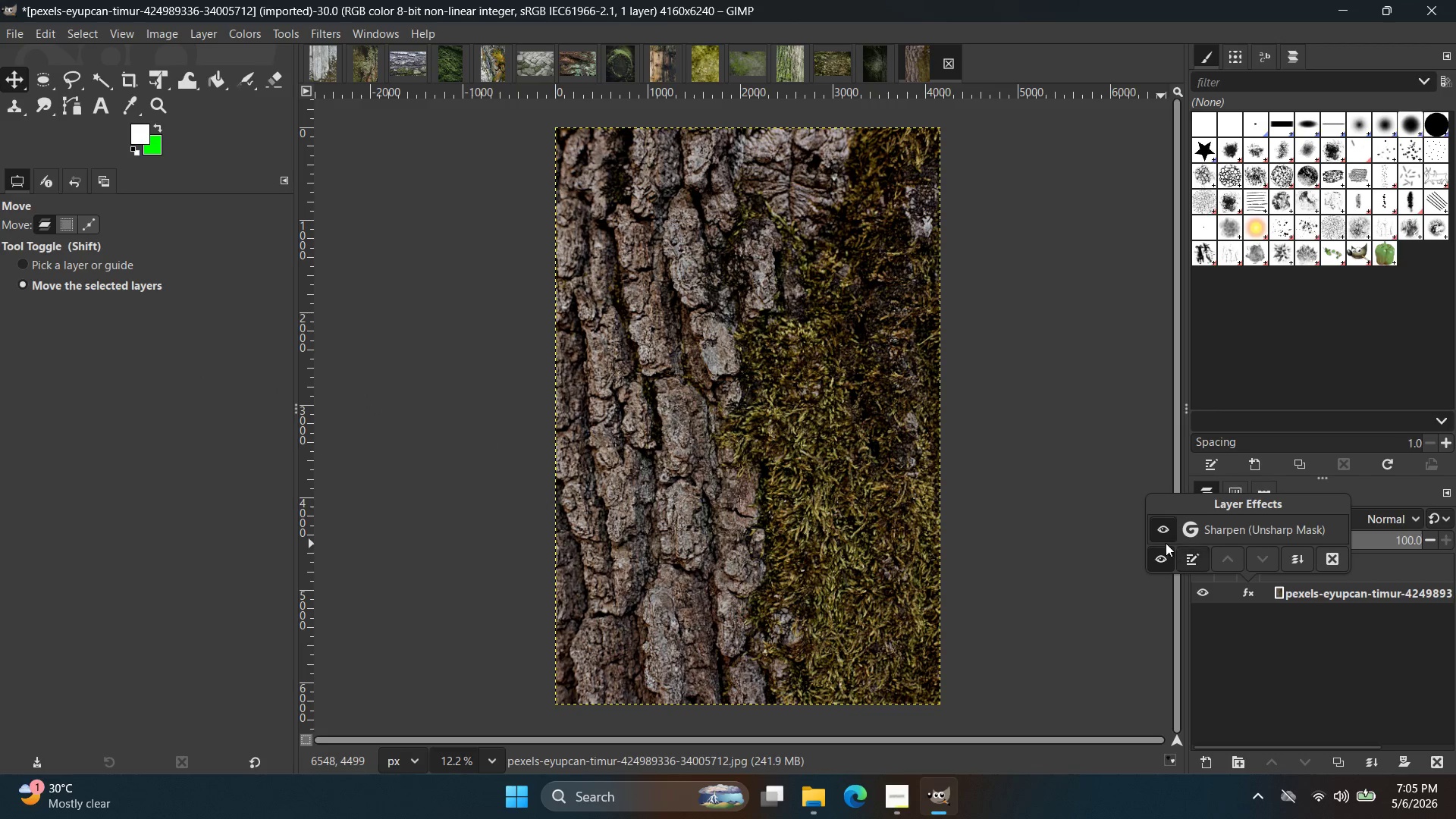 
left_click([1163, 538])
 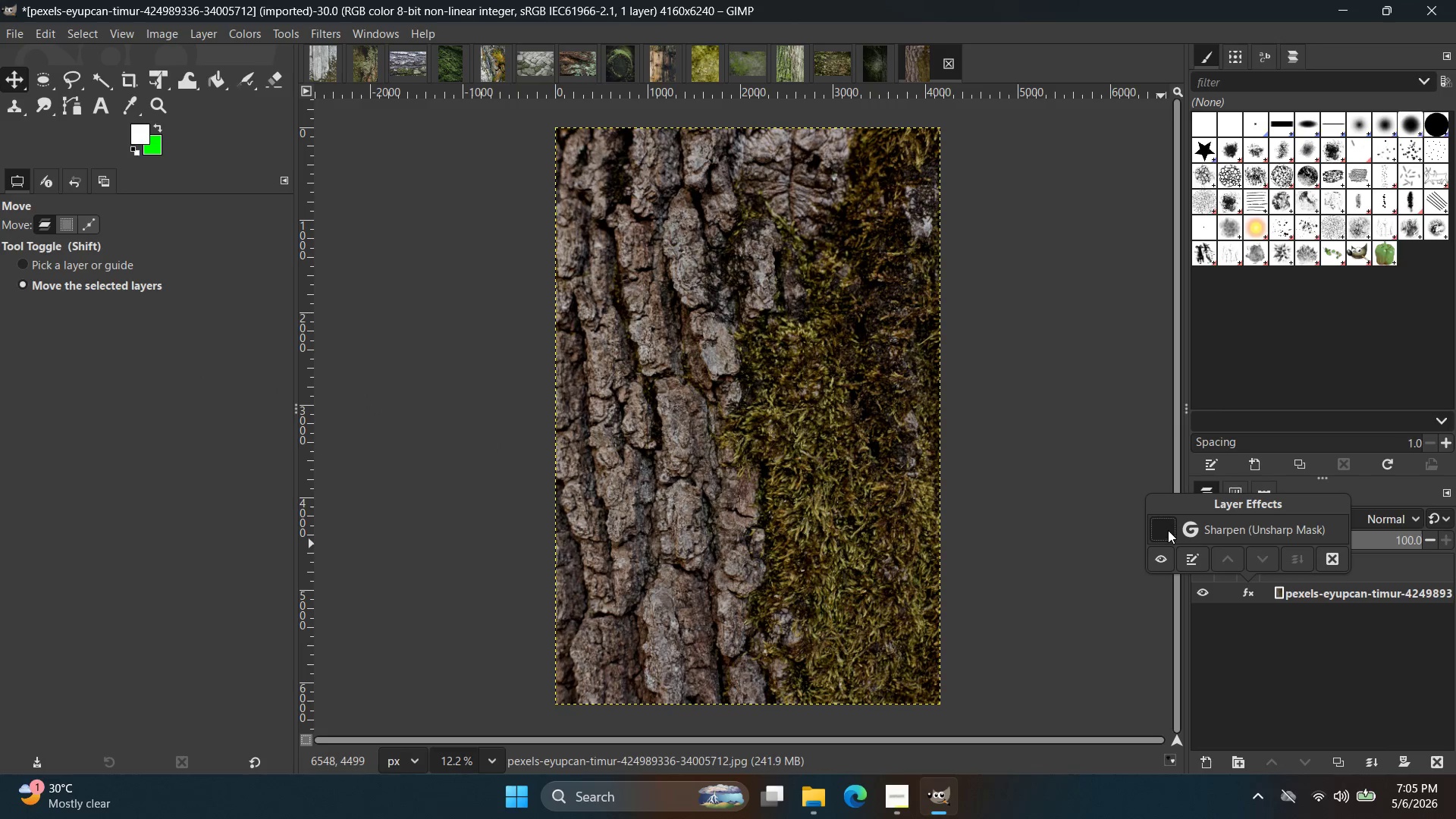 
left_click([1168, 529])
 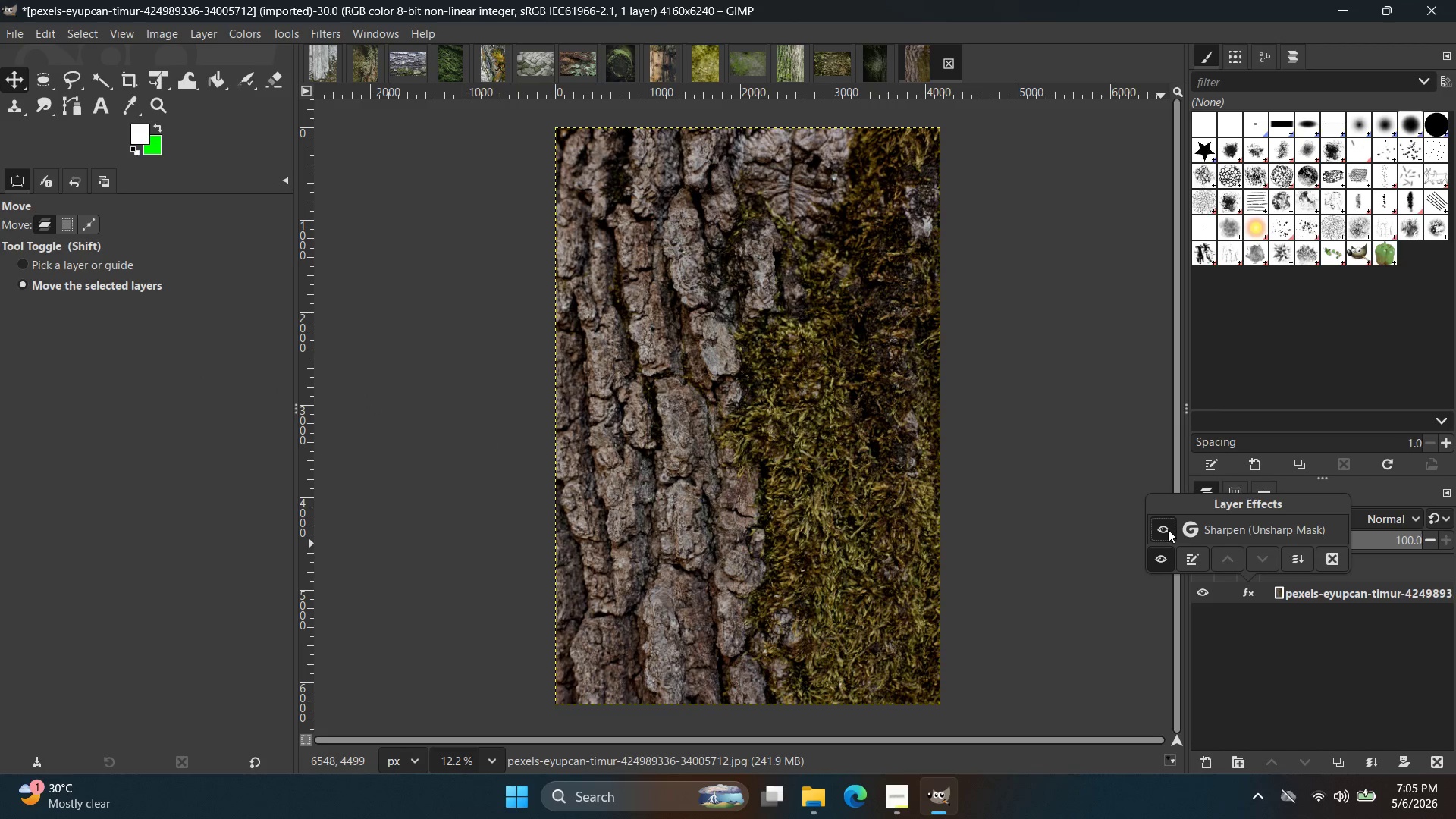 
left_click([1168, 529])
 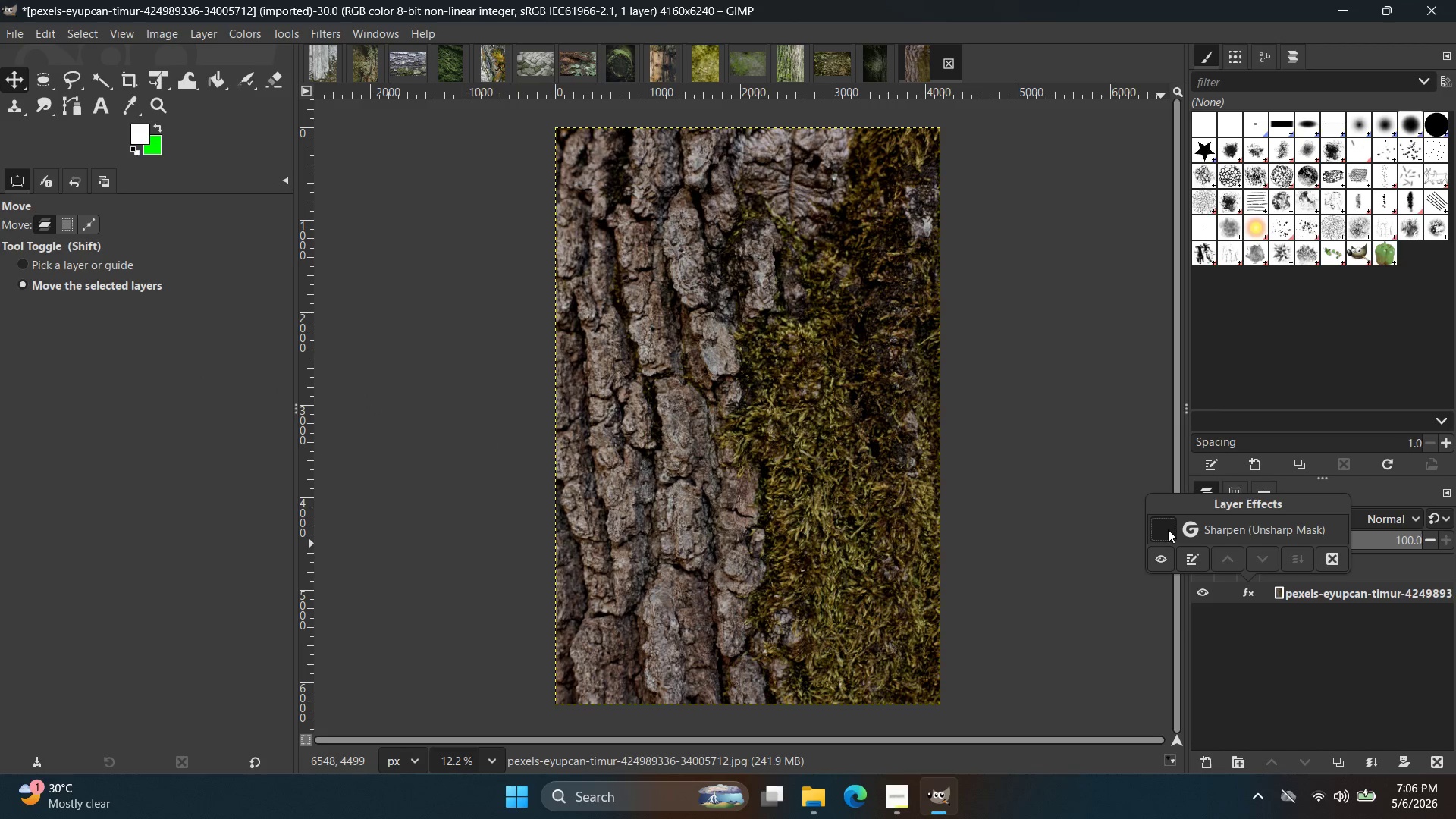 
left_click([1168, 529])
 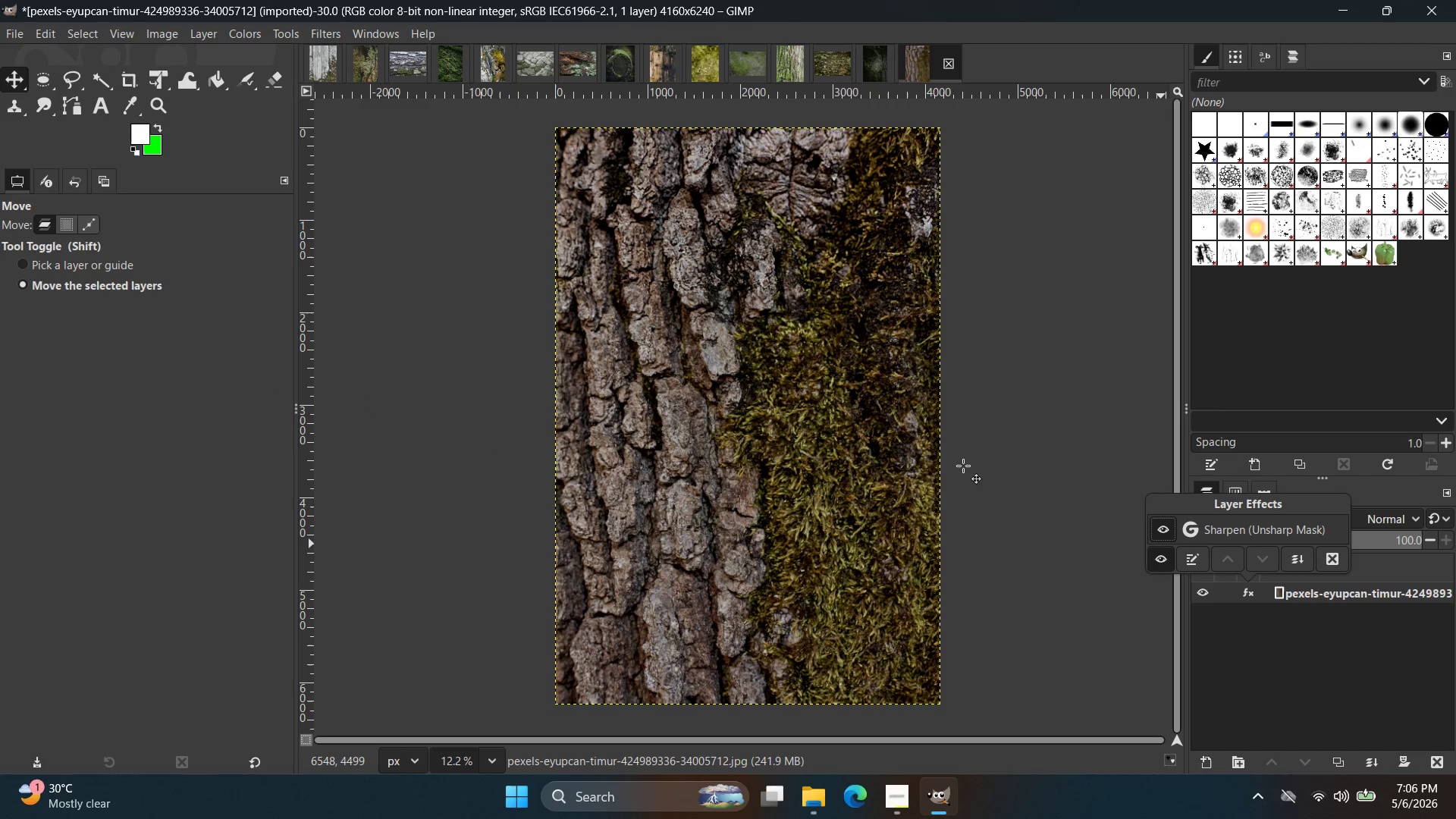 
hold_key(key=ControlLeft, duration=0.59)
scroll: coordinate [909, 472], scroll_direction: up, amount: 10.0
 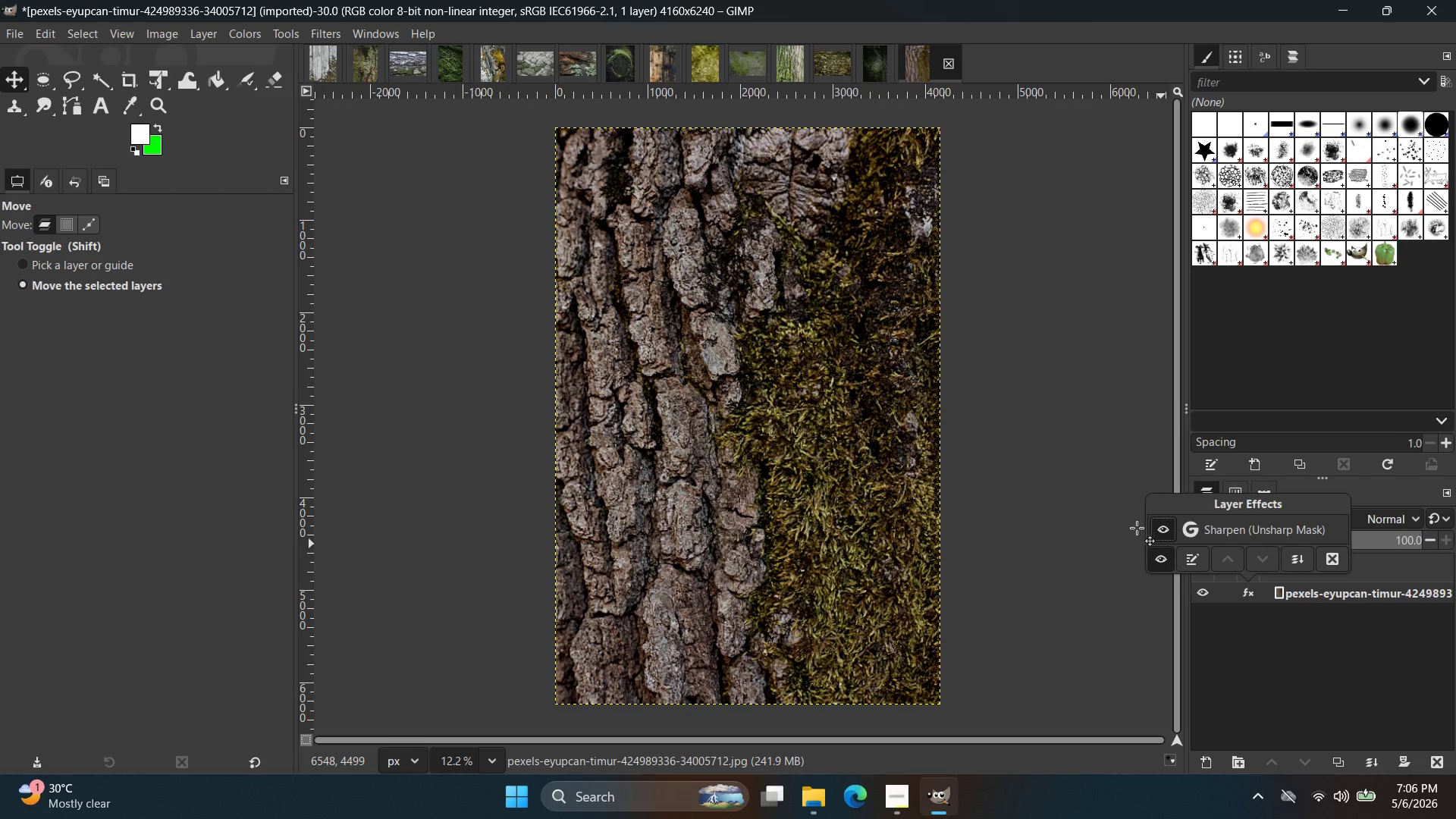 
left_click([1153, 529])
 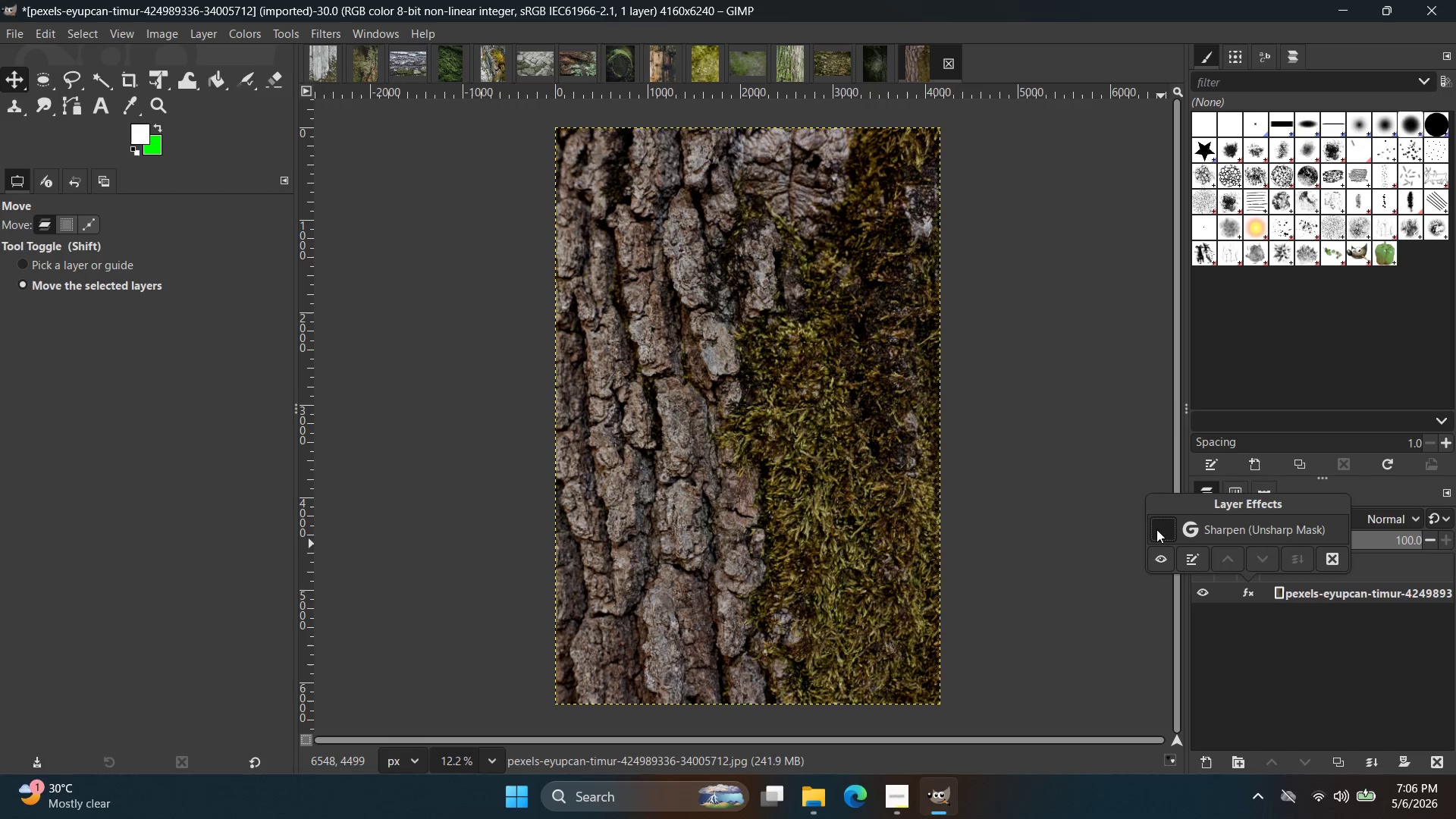 
hold_key(key=ControlLeft, duration=0.48)
 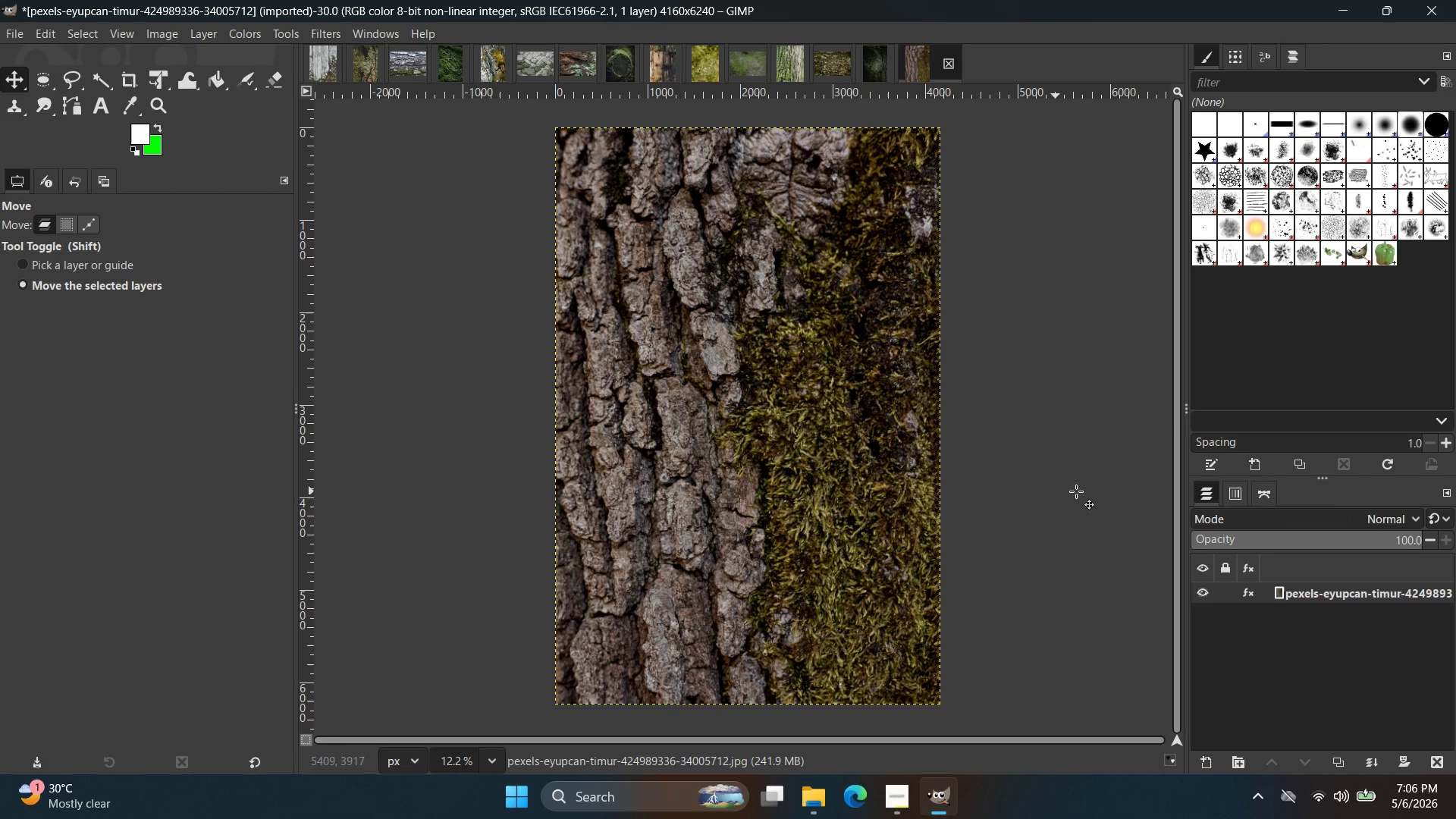 
left_click([837, 448])
 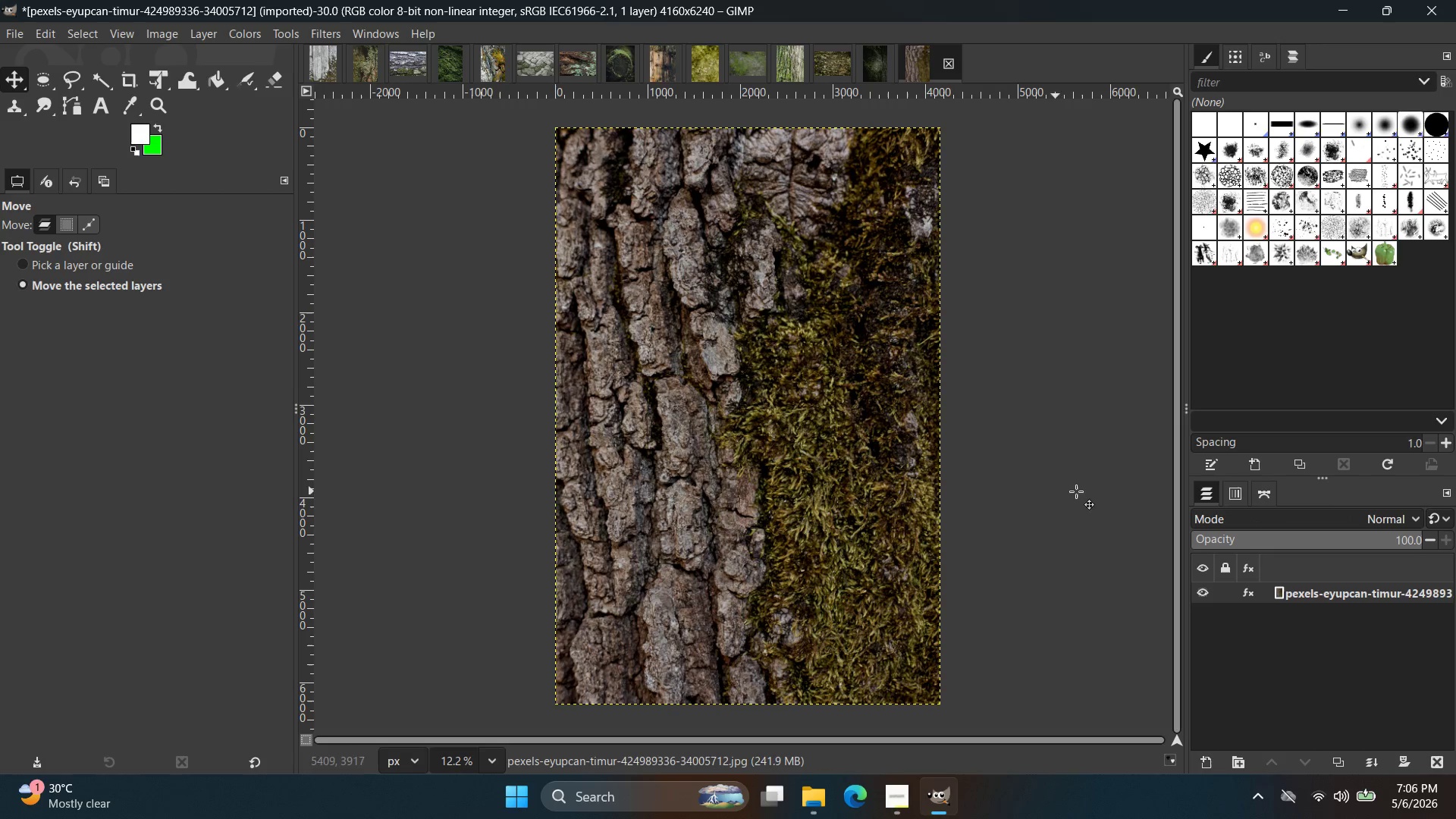 
scroll: coordinate [836, 450], scroll_direction: up, amount: 8.0
 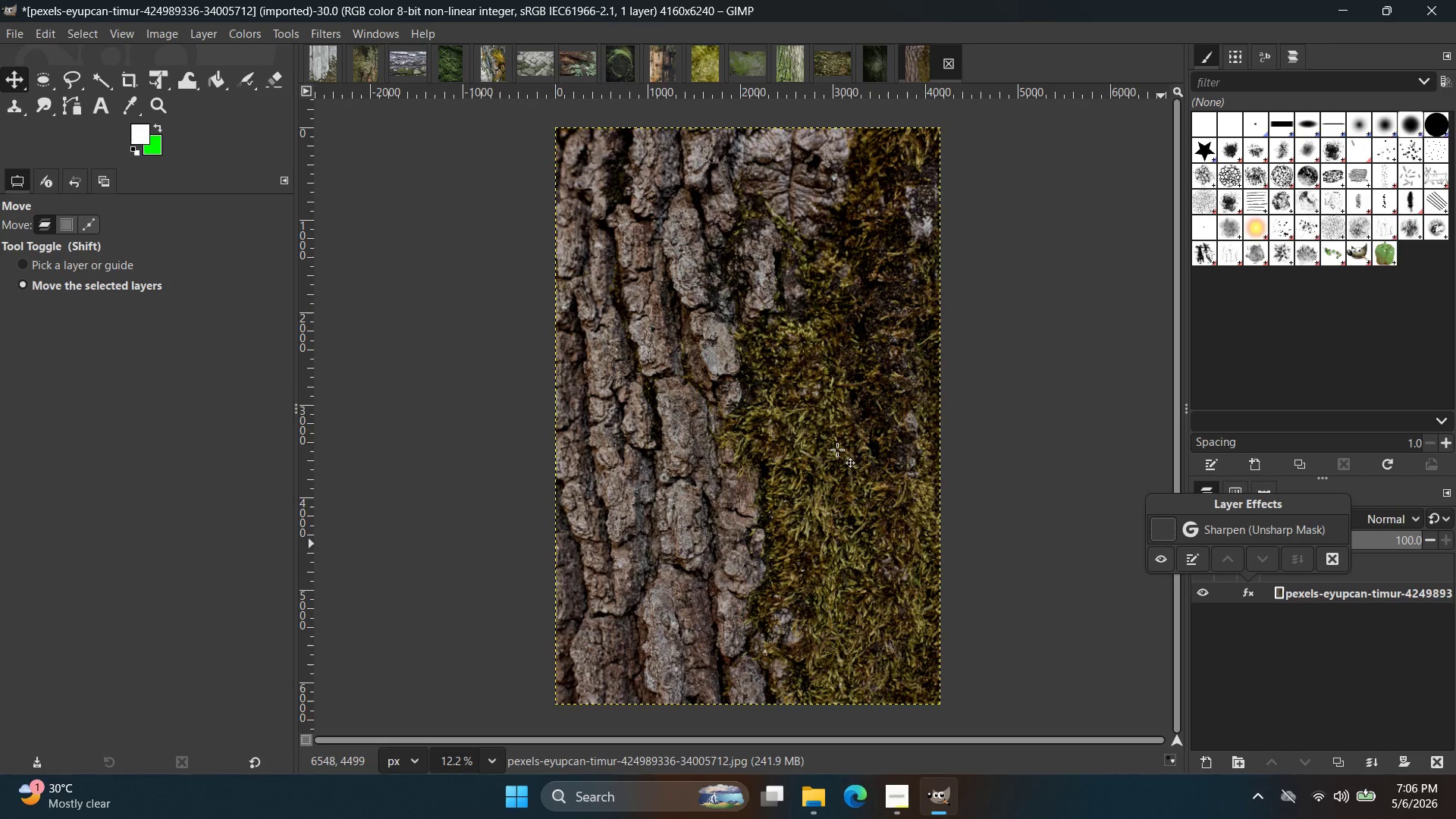 
hold_key(key=ControlLeft, duration=0.69)
scroll: coordinate [1053, 499], scroll_direction: up, amount: 8.0
 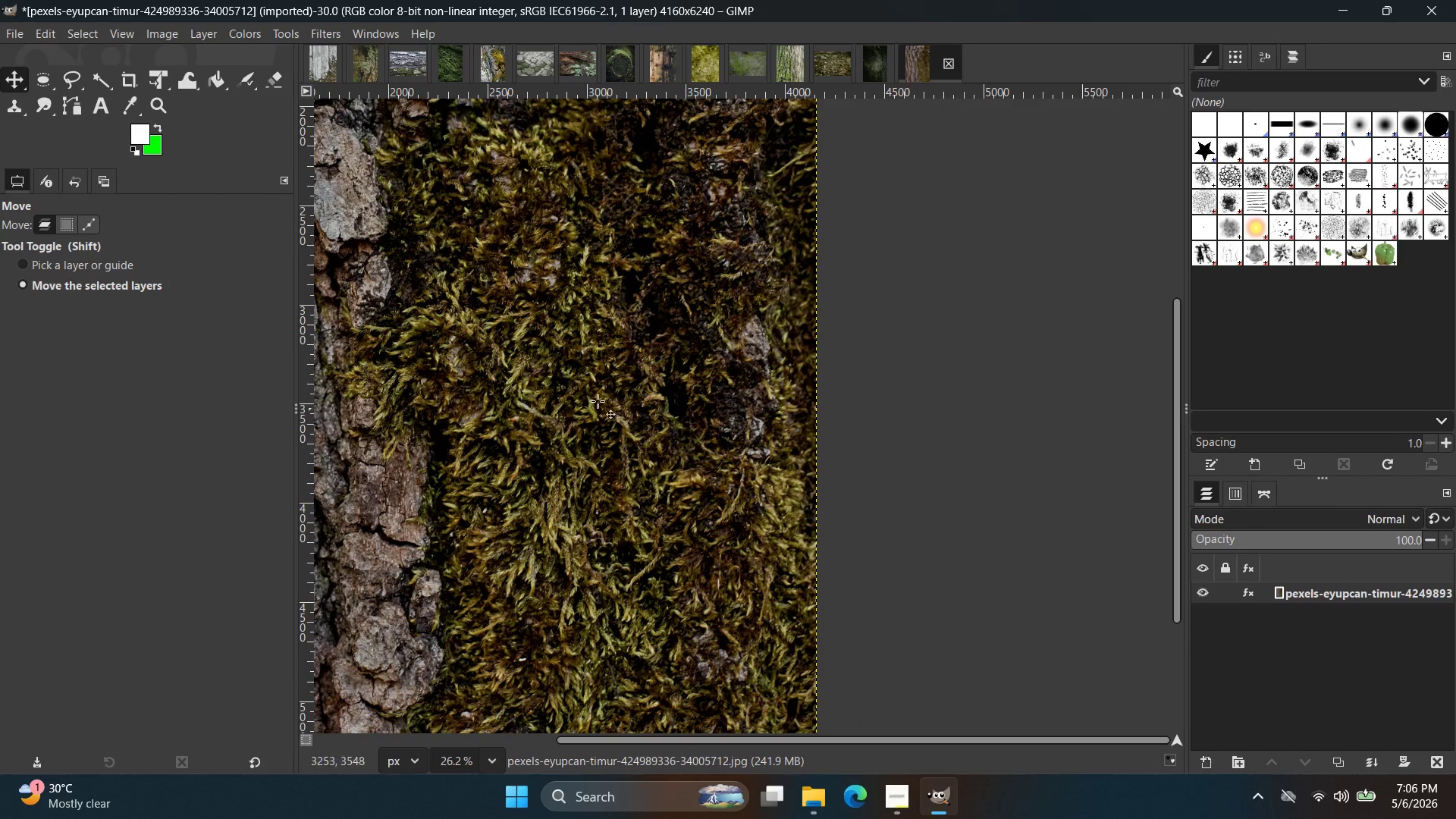 
hold_key(key=Space, duration=0.39)
 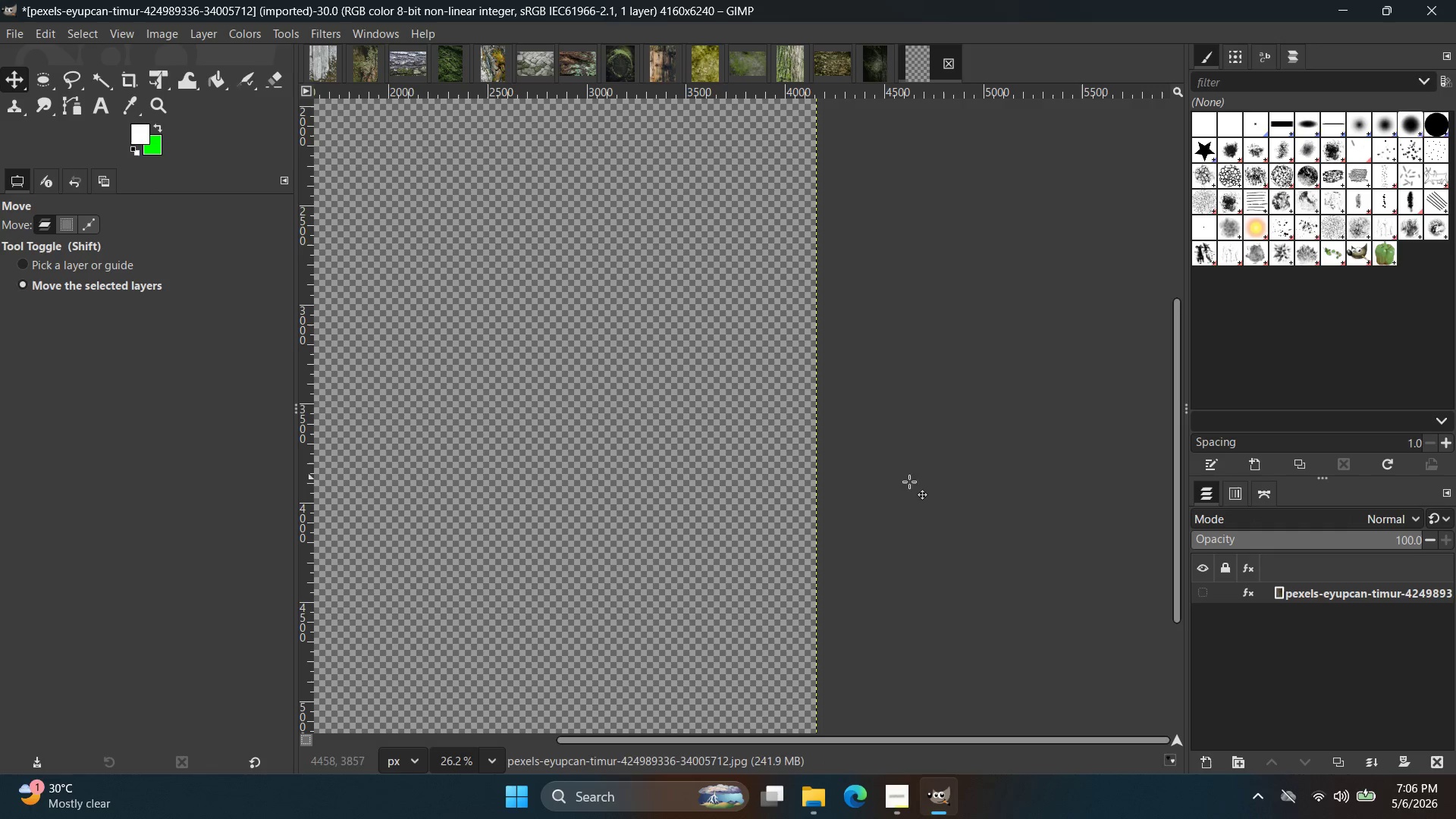 
left_click([928, 485])
 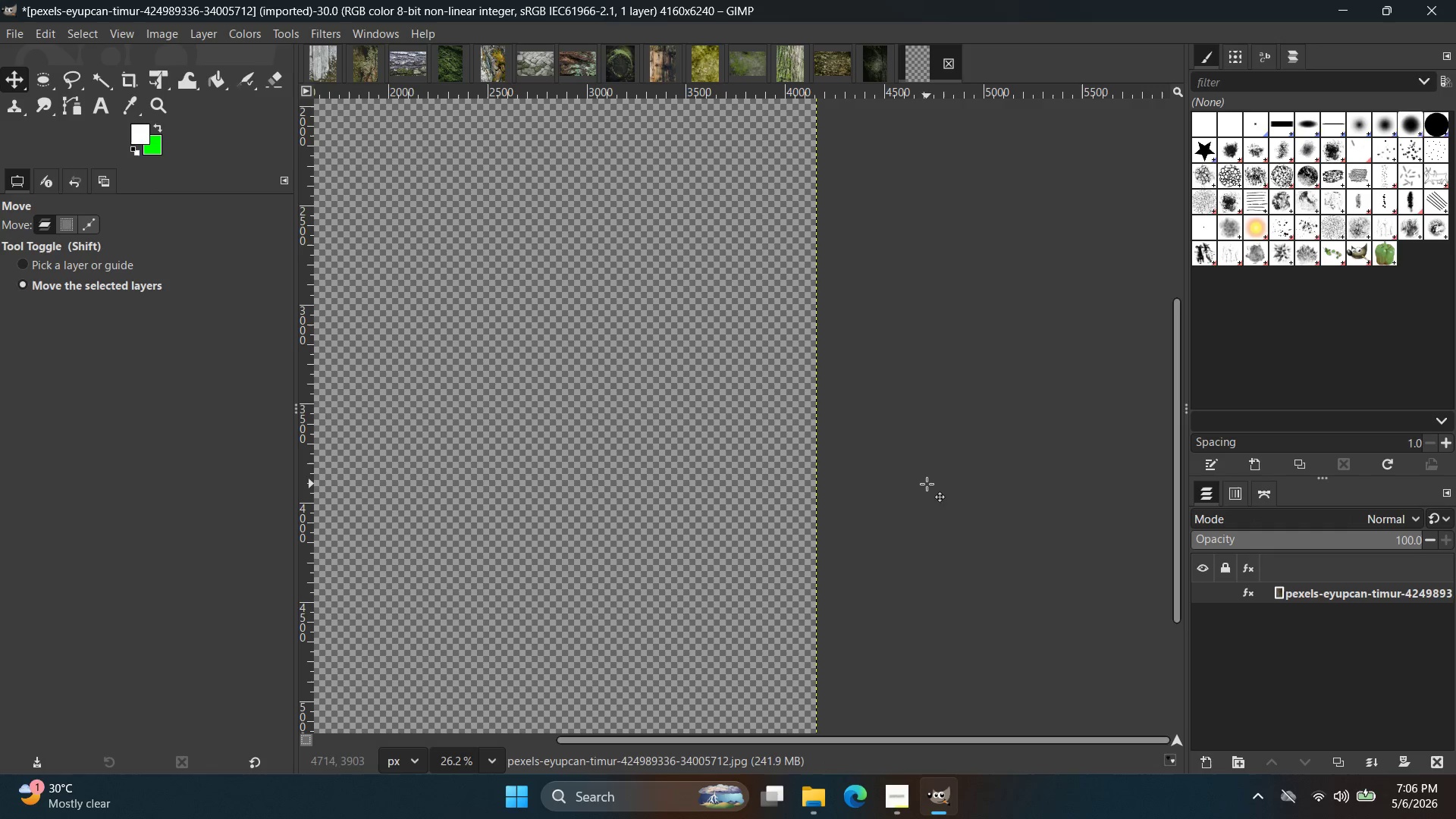 
hold_key(key=ControlLeft, duration=0.73)
 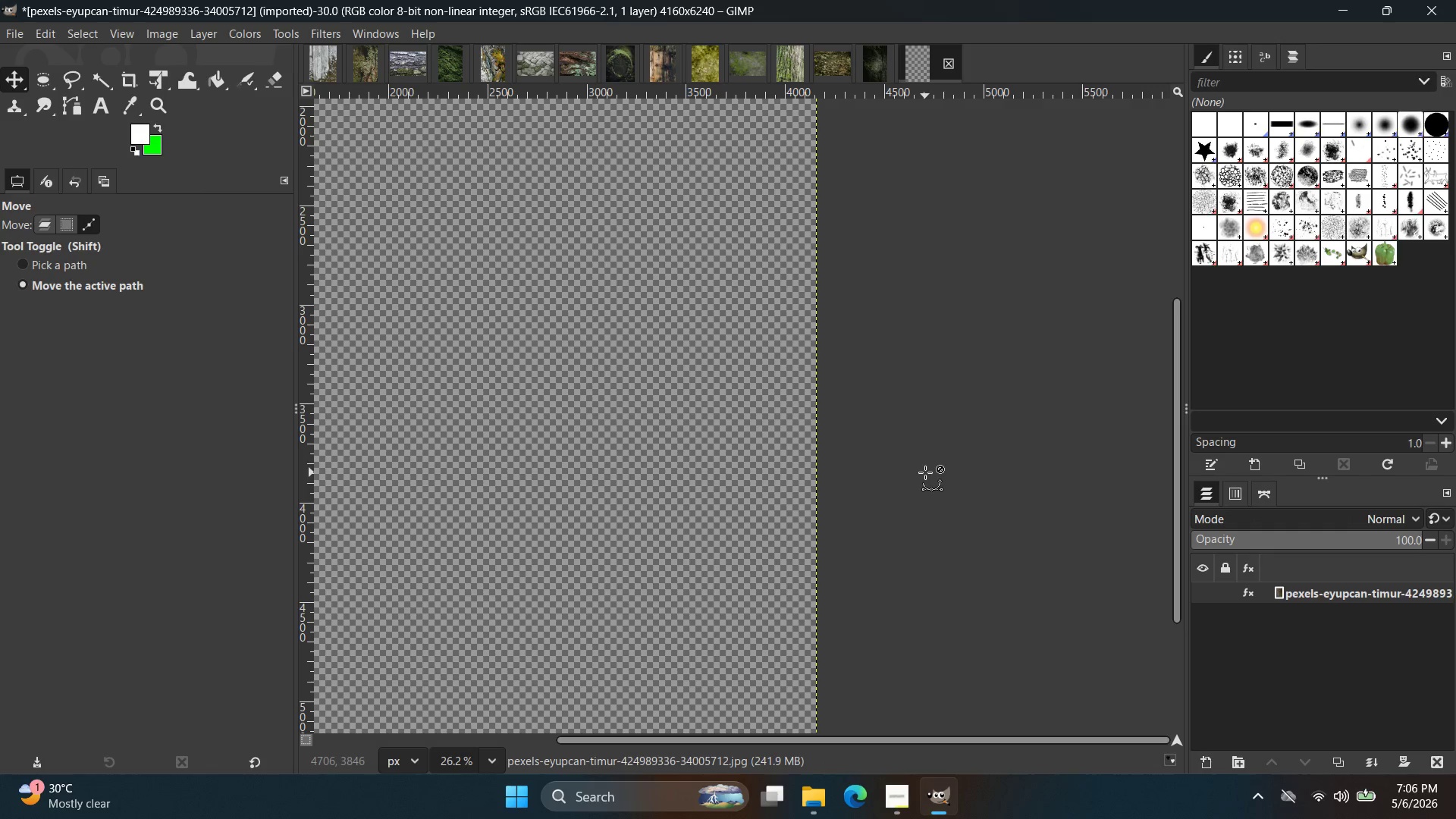 
key(Space)
 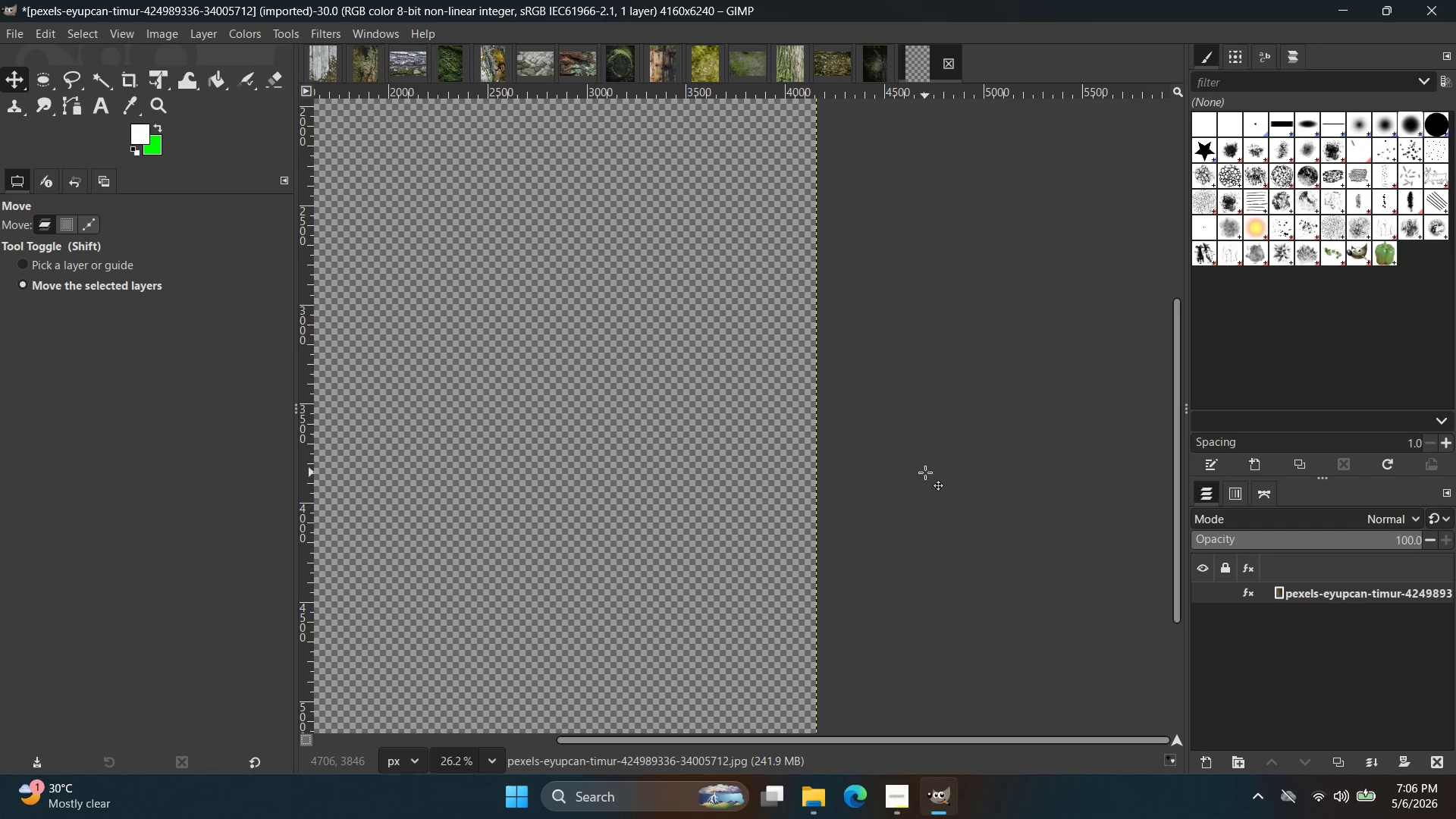 
key(Space)
 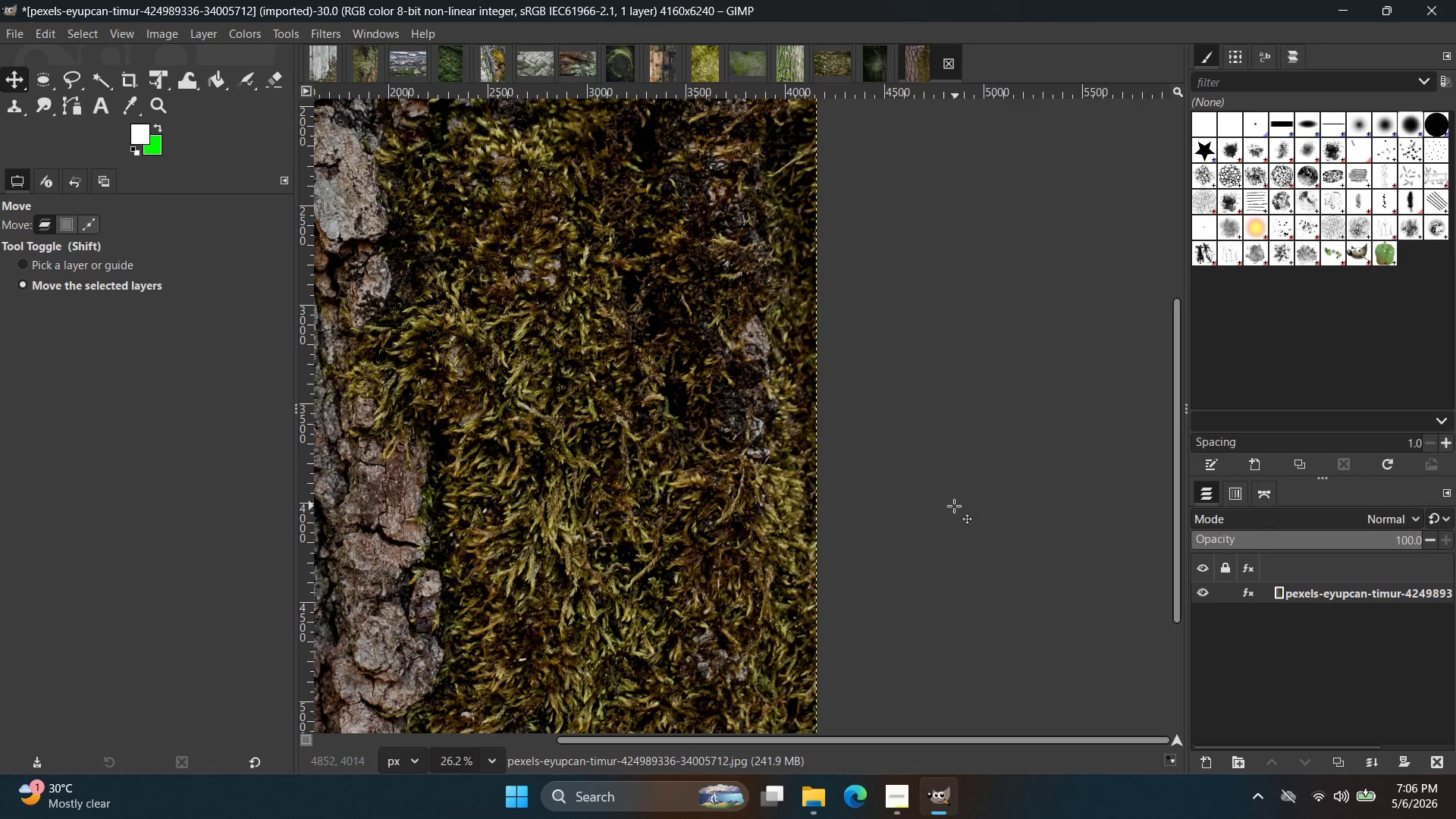 
hold_key(key=Space, duration=0.88)
 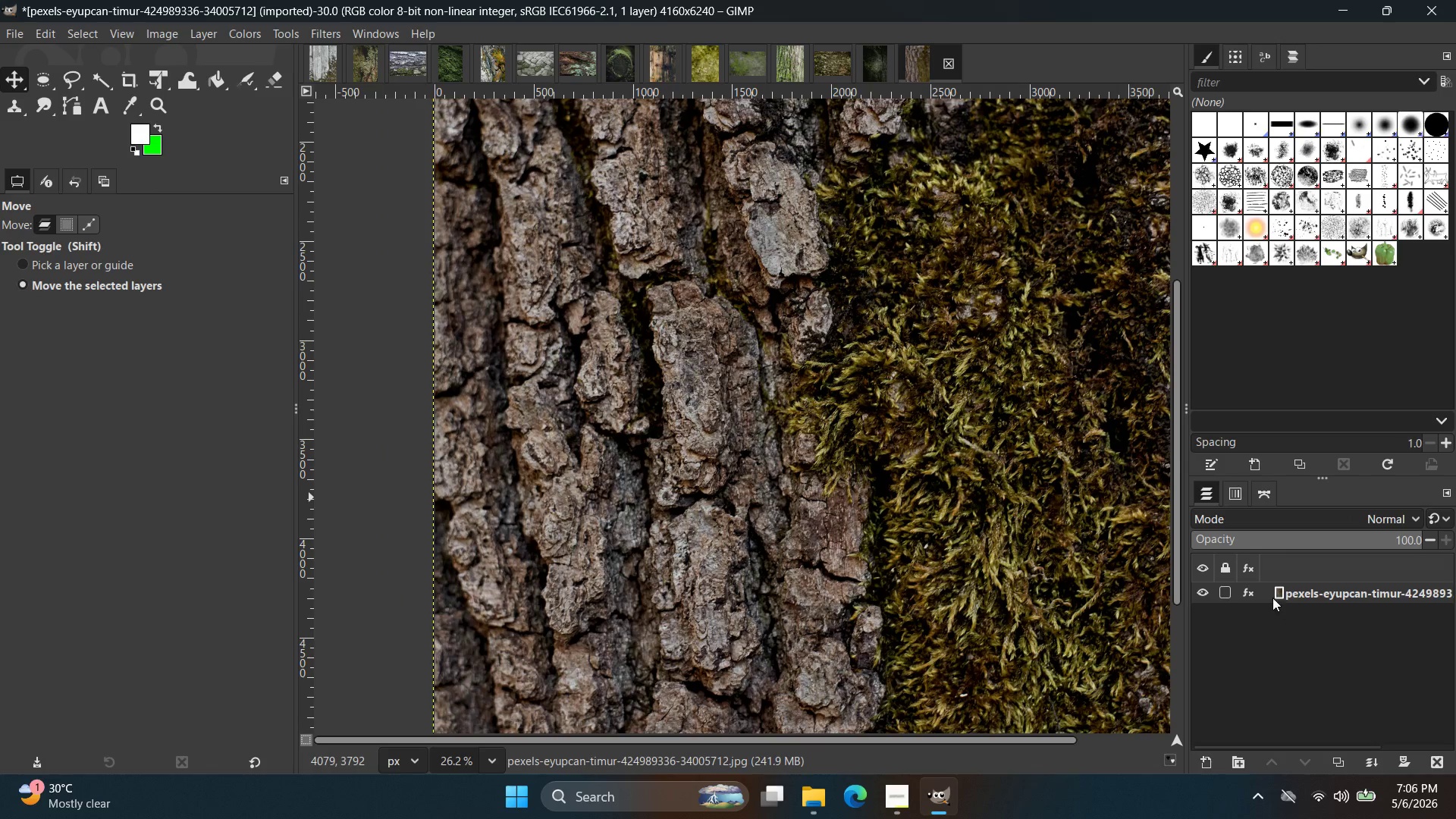 
left_click([1263, 592])
 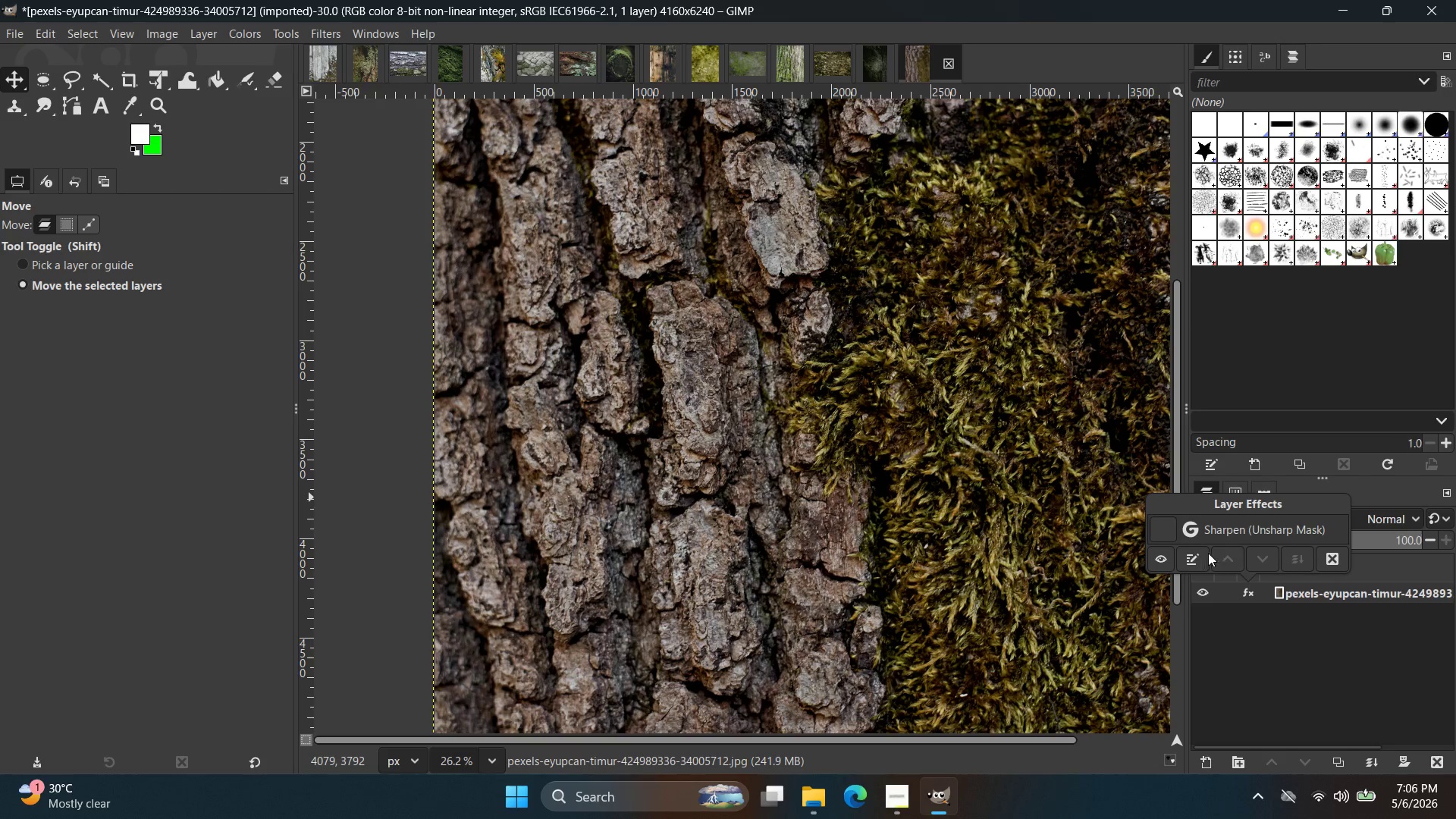 
left_click([1169, 557])
 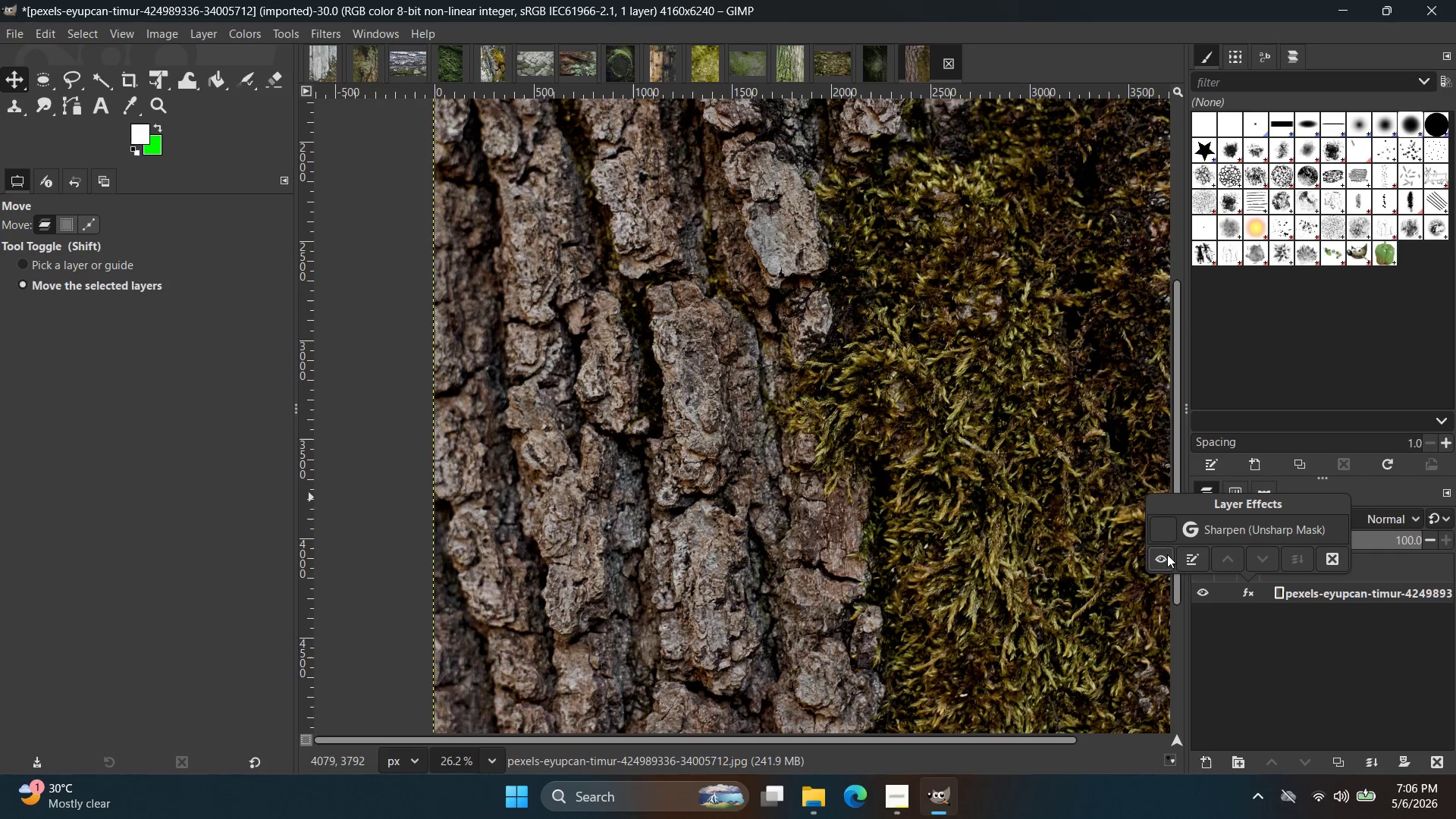 
left_click([1166, 554])
 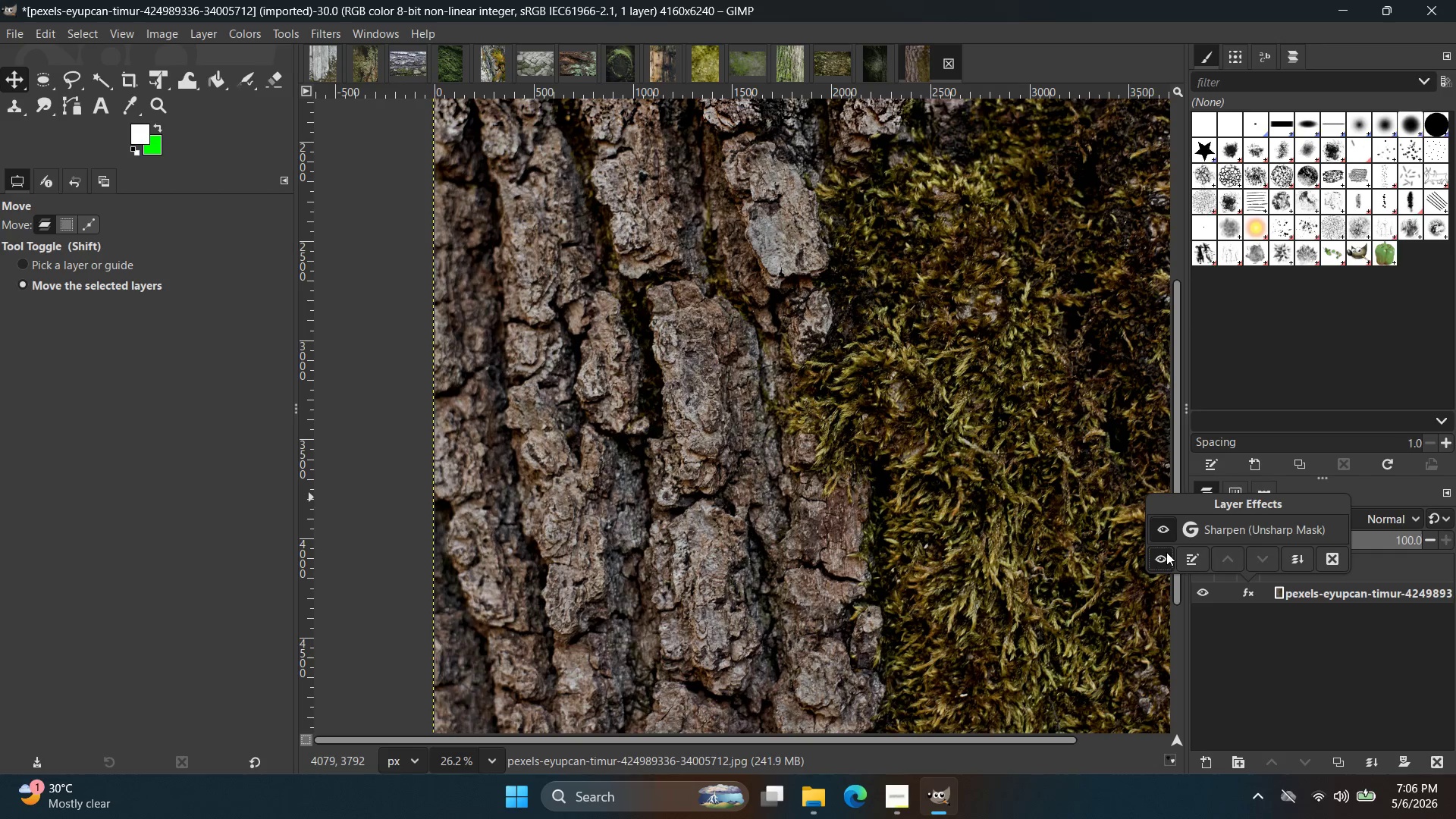 
left_click([1152, 527])
 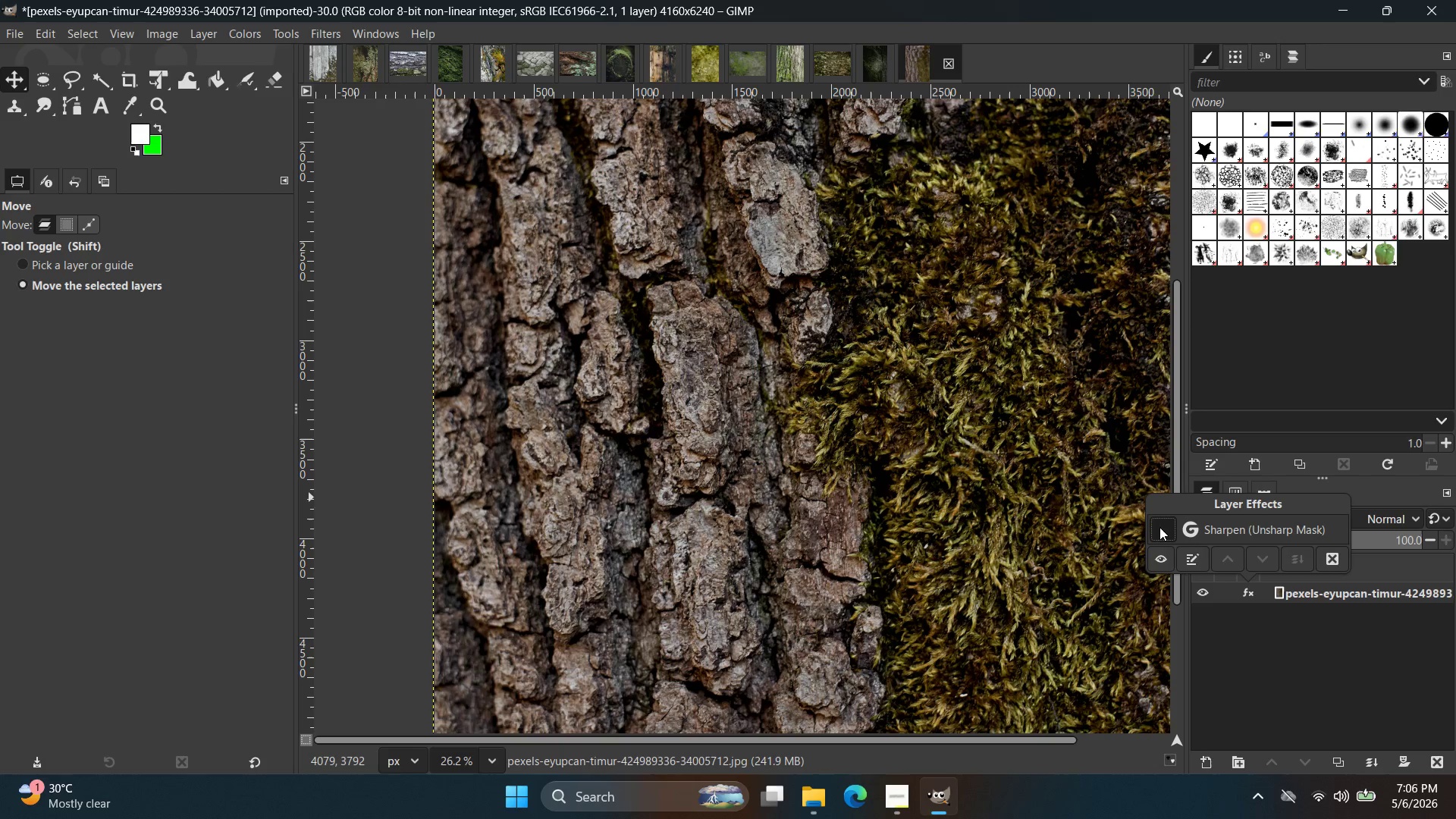 
left_click([1159, 527])
 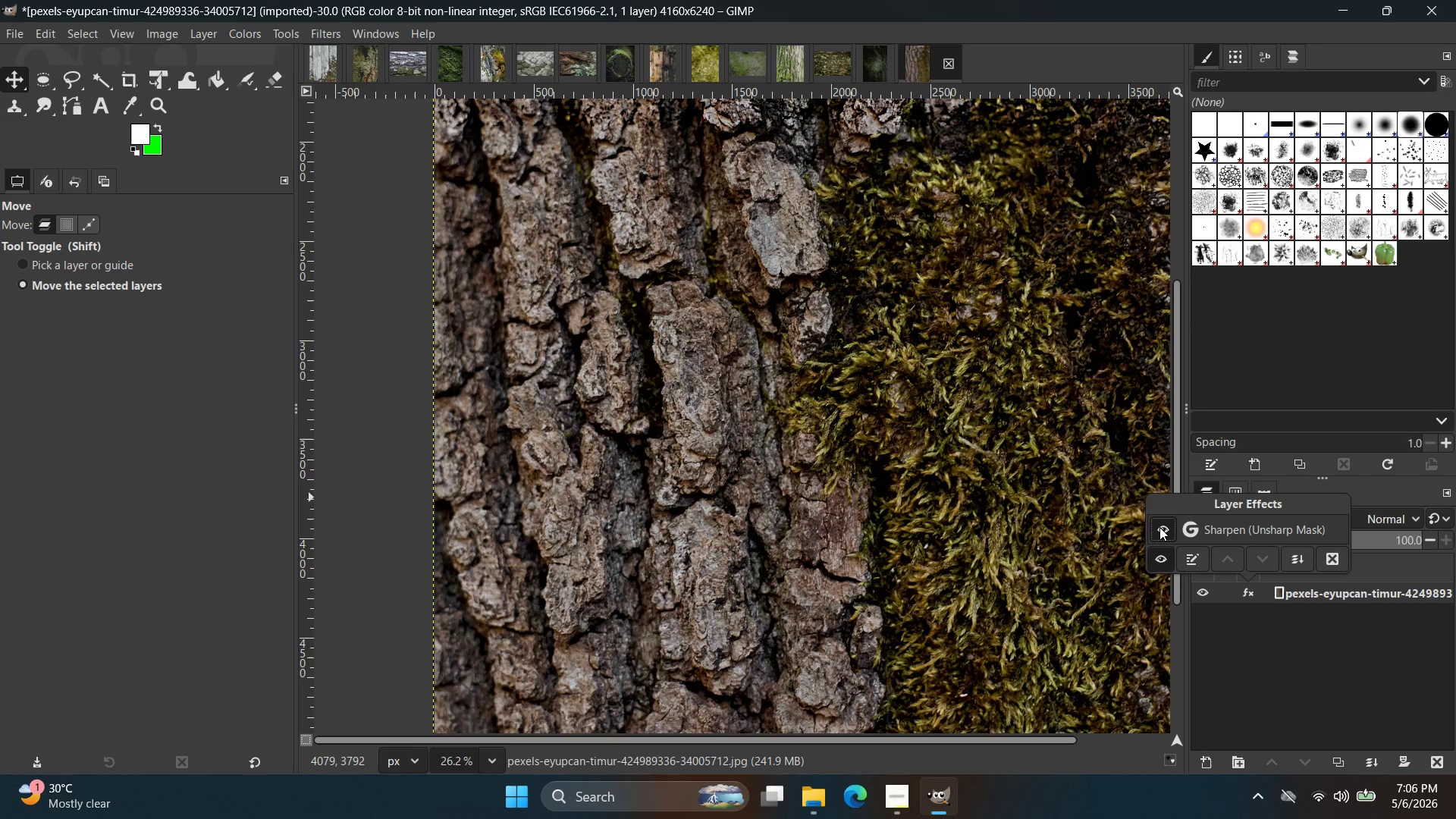 
left_click([1159, 527])
 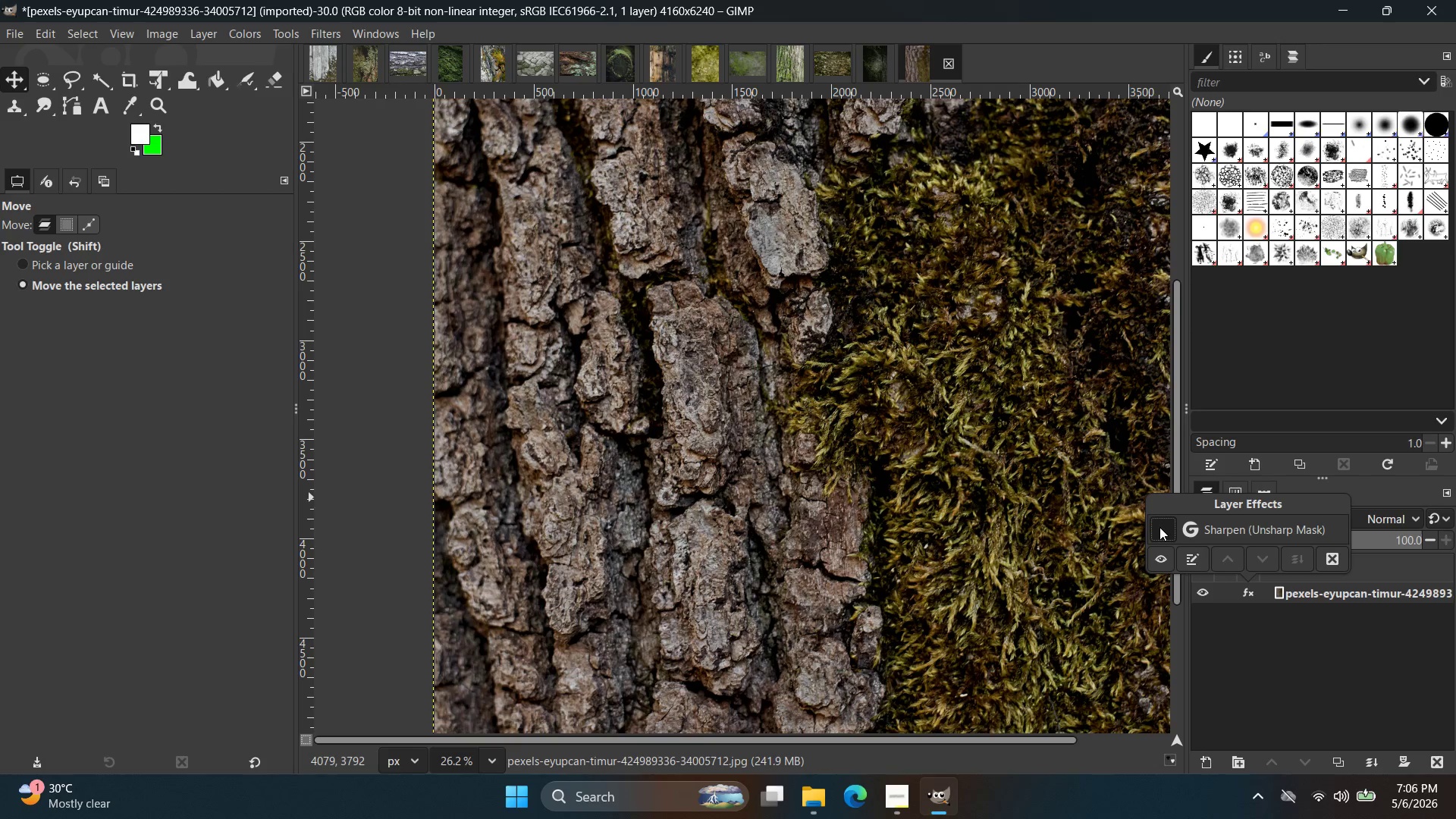 
left_click([1159, 527])
 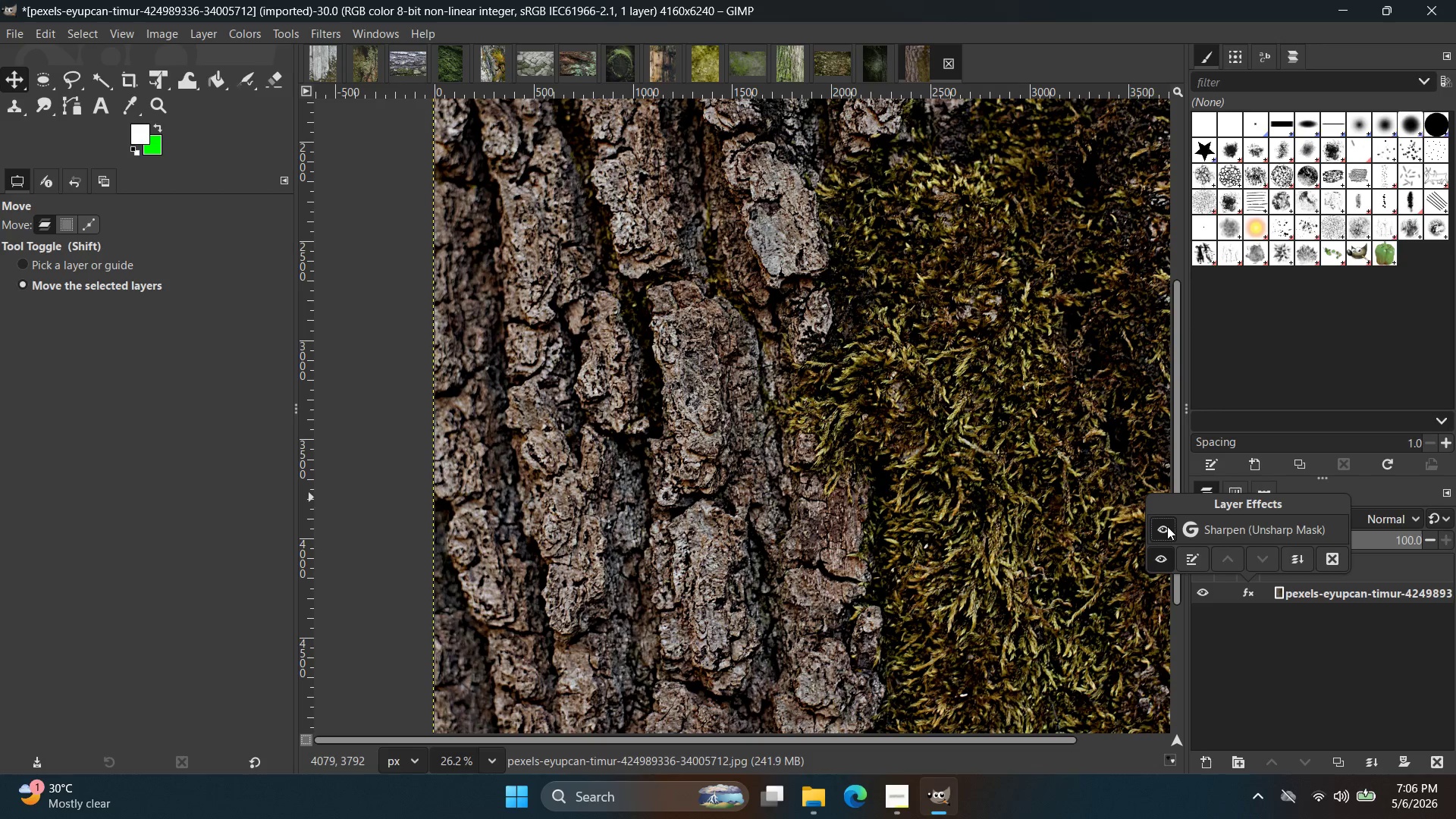 
left_click([1167, 526])
 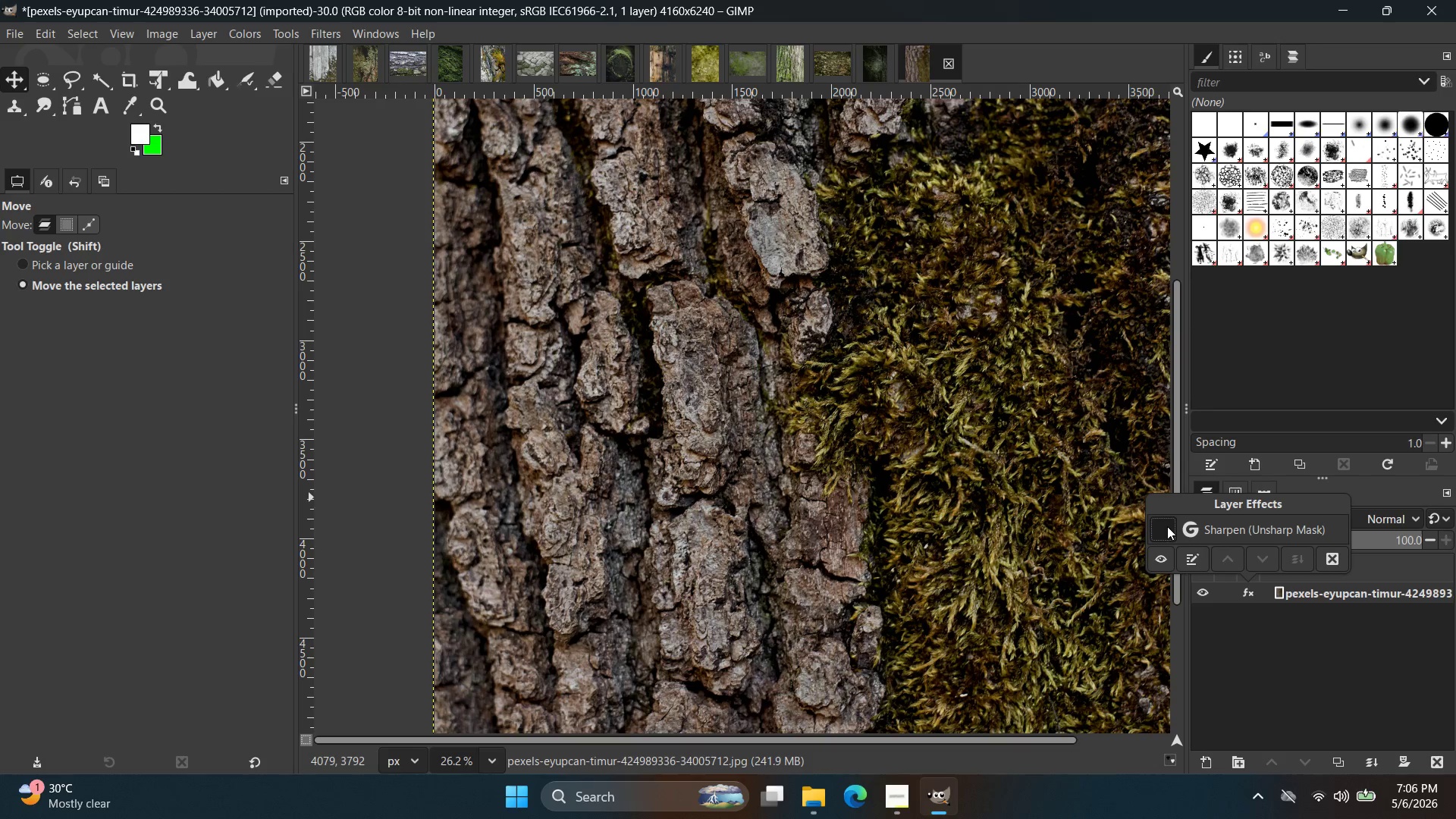 
left_click([1167, 526])
 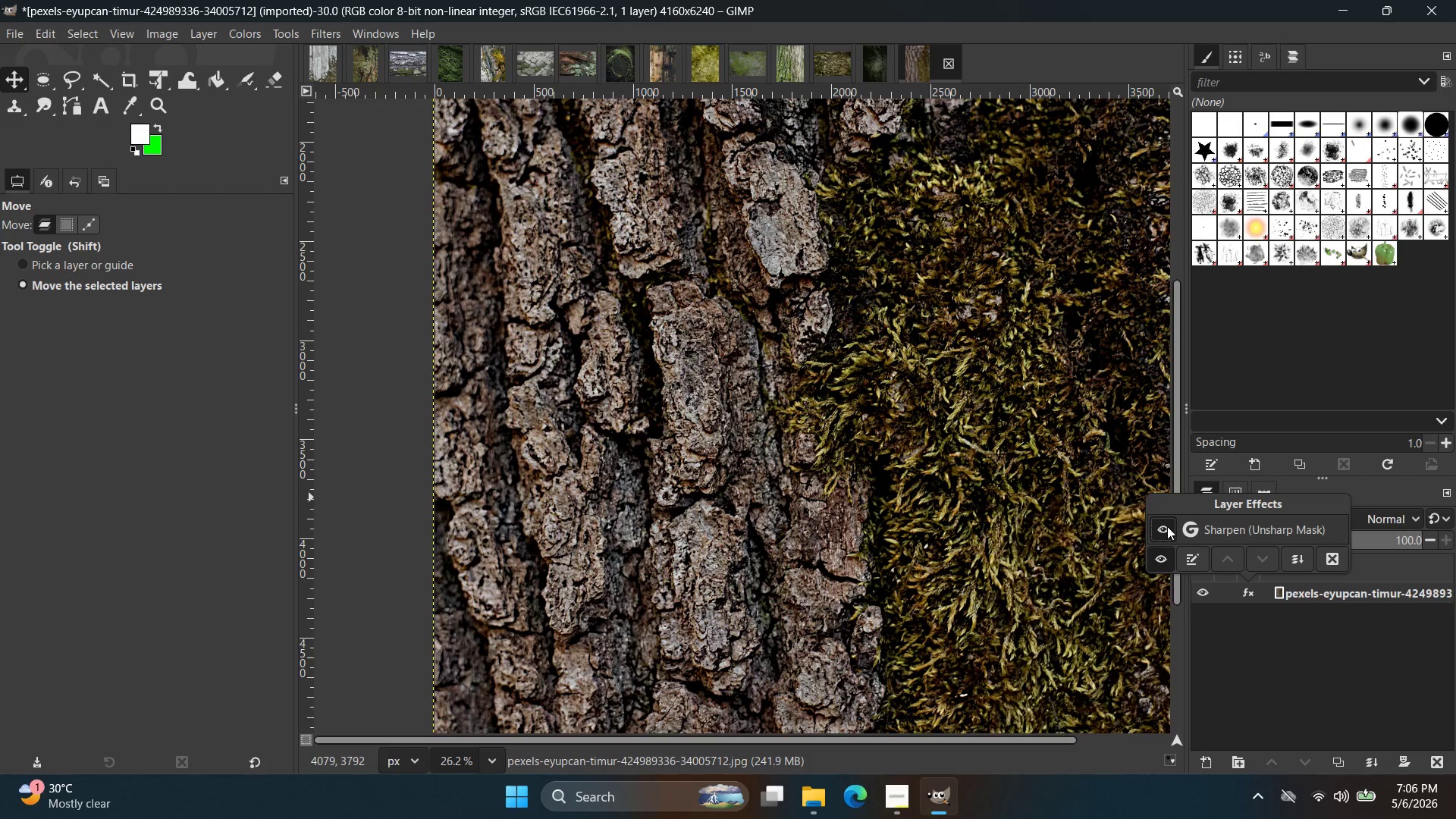 
left_click([1017, 444])
 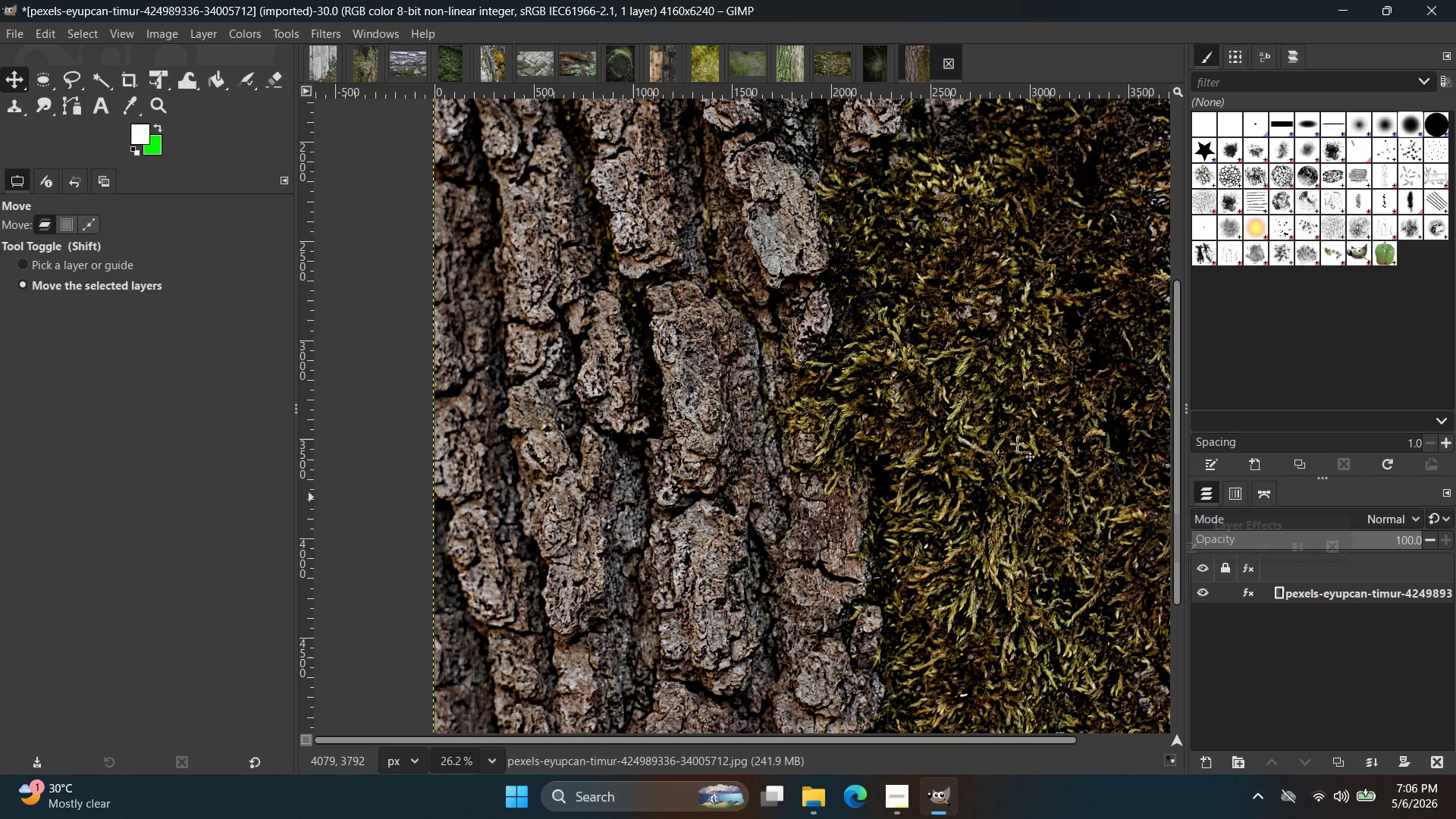 
hold_key(key=ControlLeft, duration=0.86)
scroll: coordinate [1031, 443], scroll_direction: down, amount: 11.0
 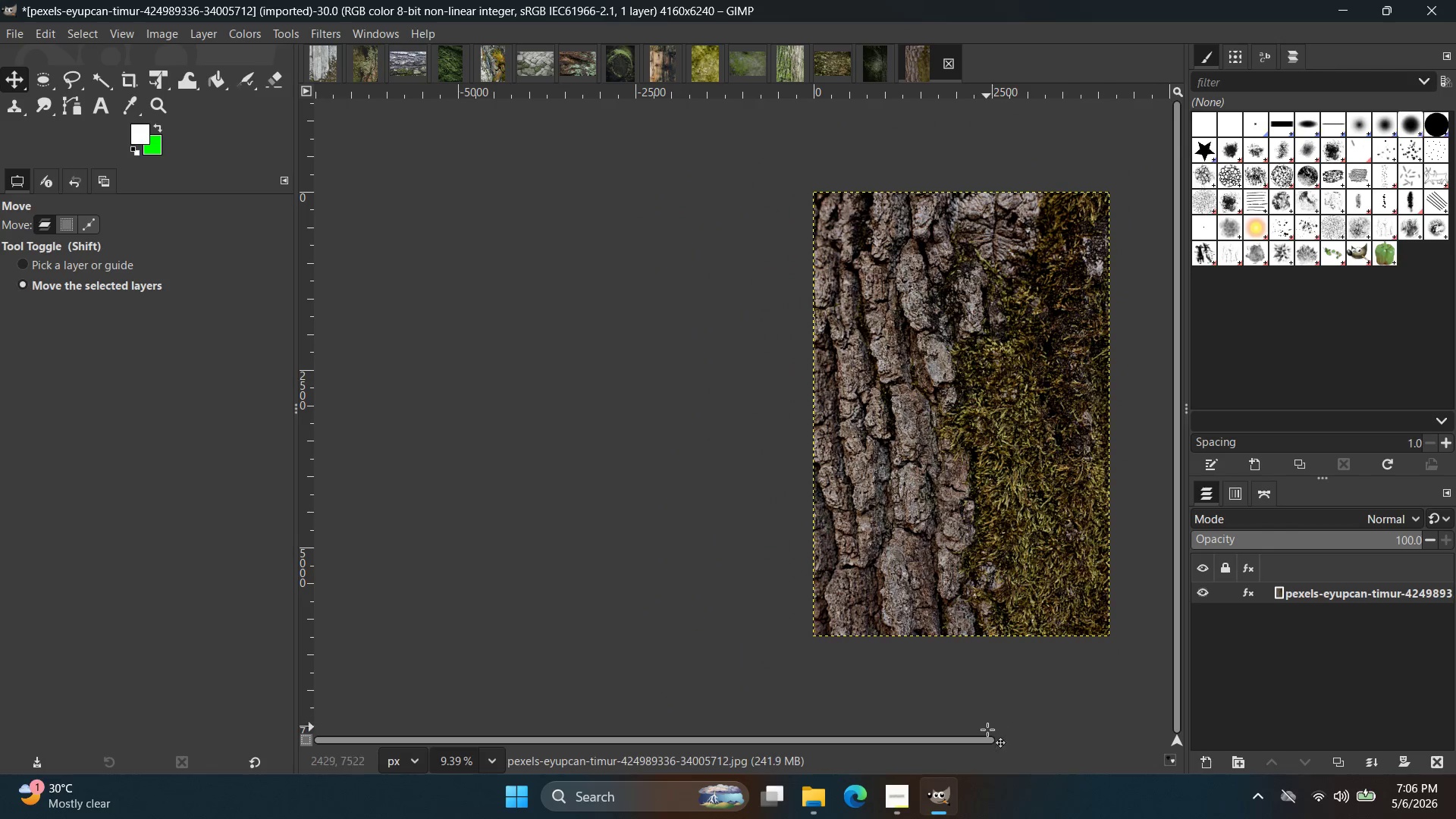 
left_click_drag(start_coordinate=[987, 742], to_coordinate=[1021, 748])
 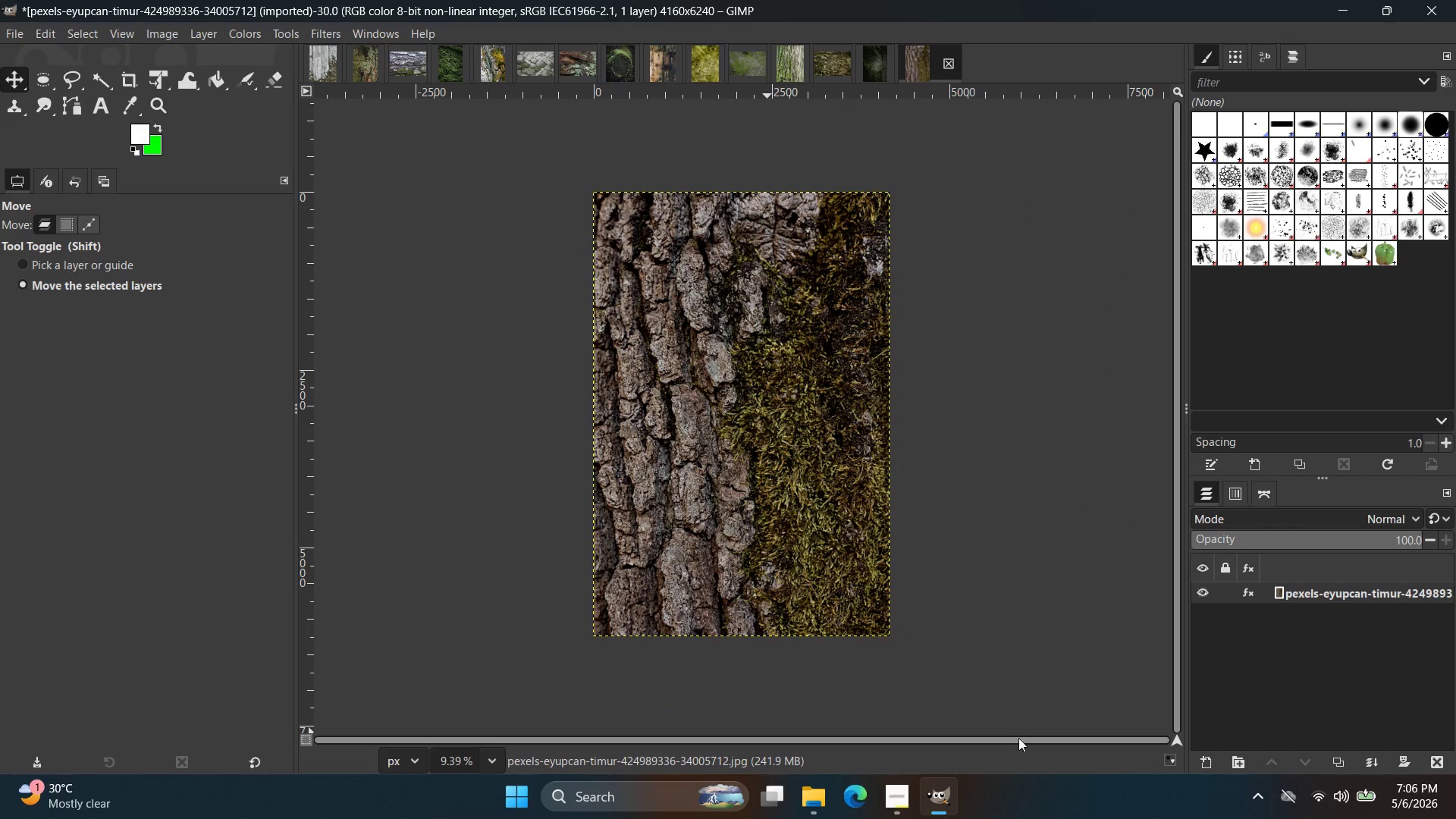 
hold_key(key=ControlLeft, duration=0.73)
scroll: coordinate [934, 611], scroll_direction: up, amount: 3.0
 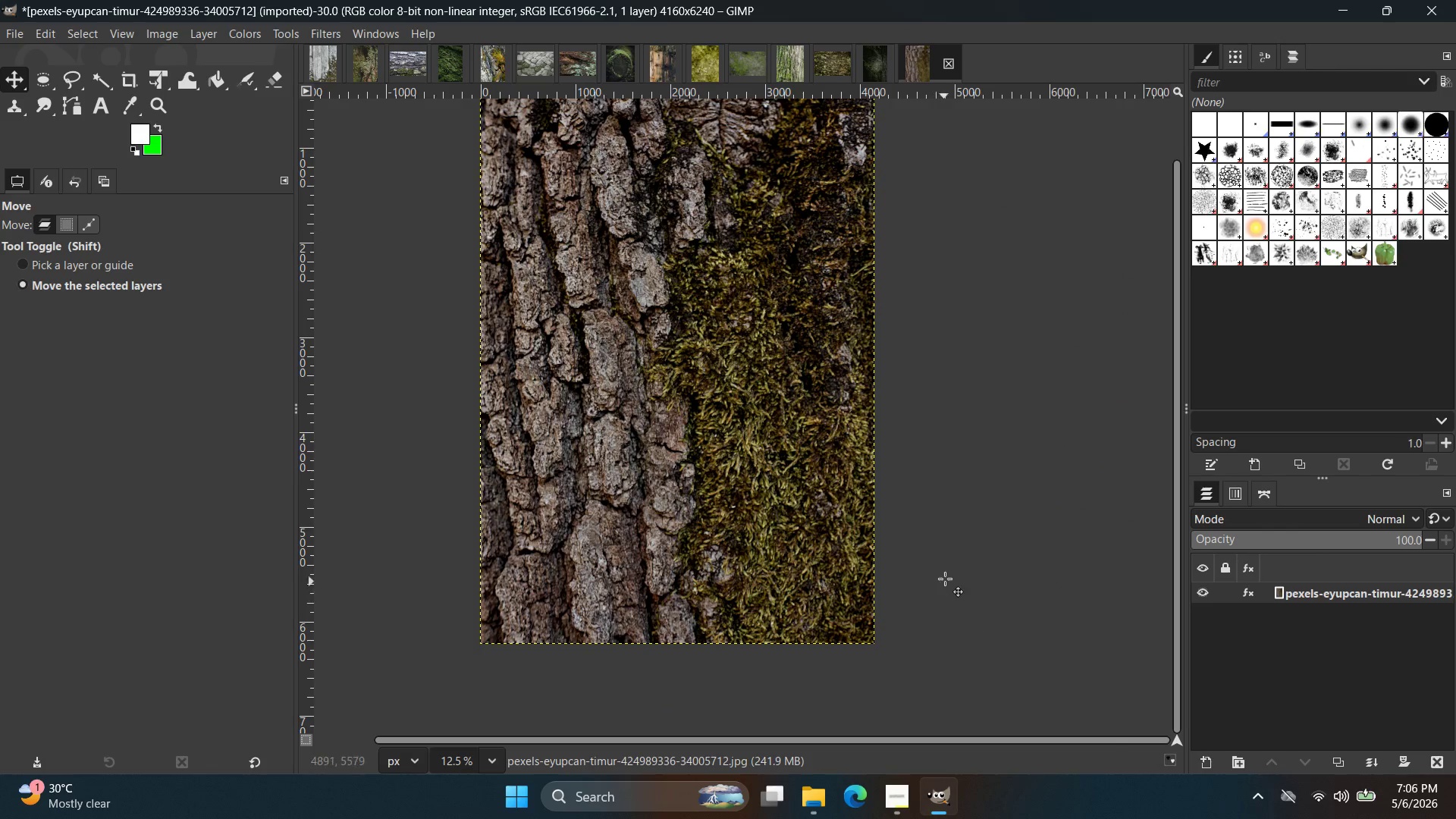 
hold_key(key=ControlLeft, duration=1.3)
scroll: coordinate [697, 451], scroll_direction: up, amount: 13.0
 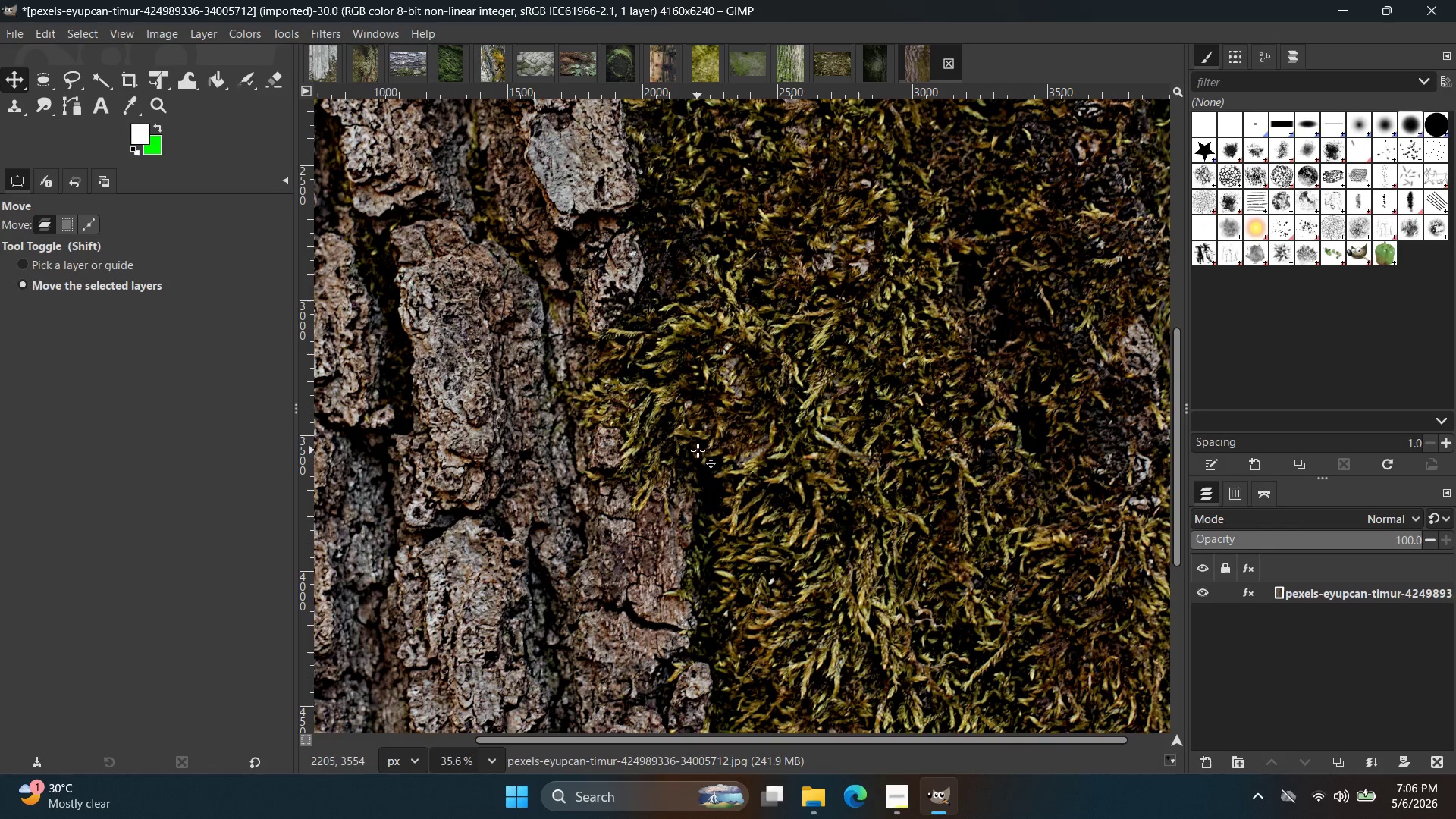 
wait(45.55)
 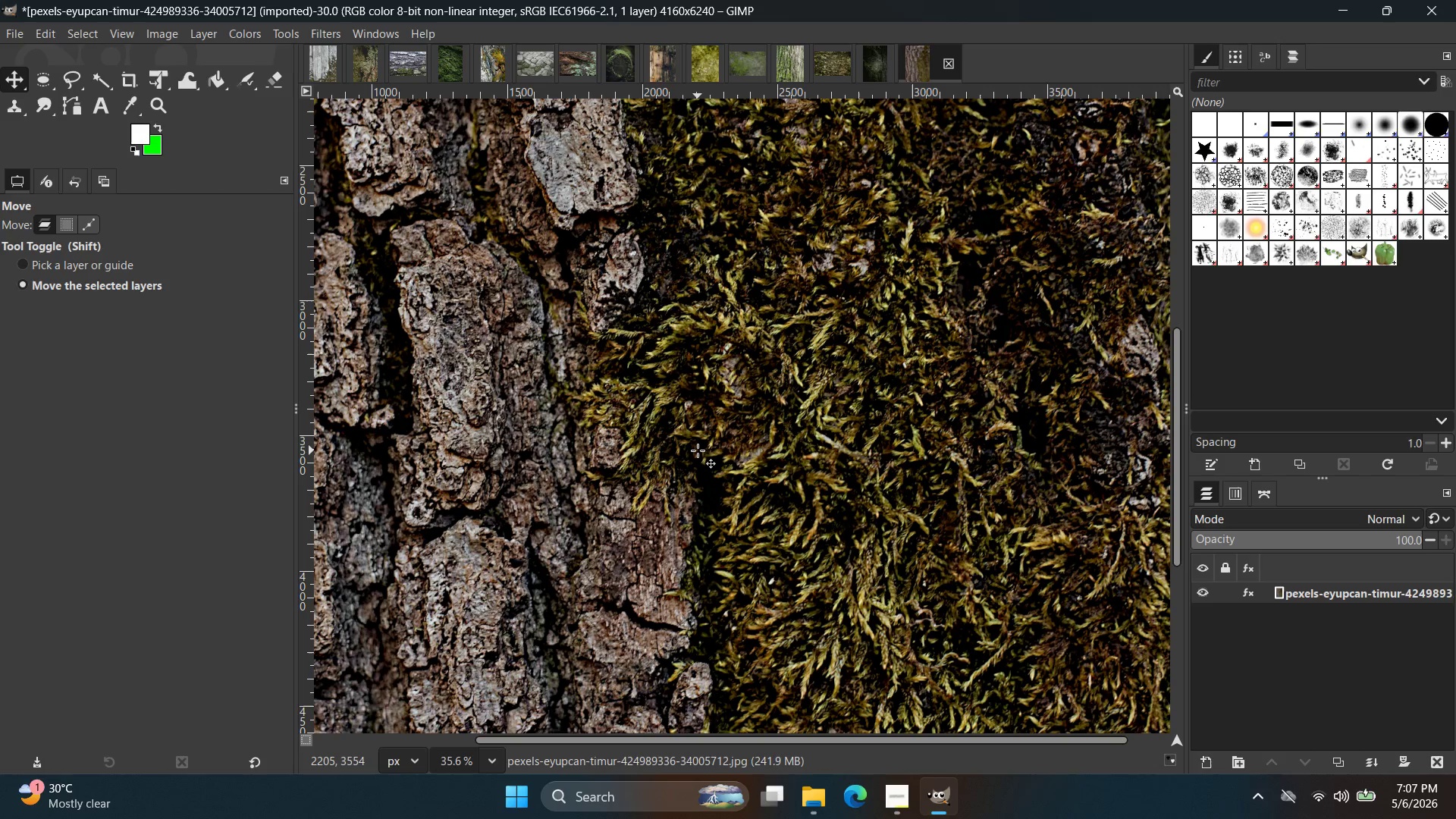 
hold_key(key=Space, duration=0.67)
 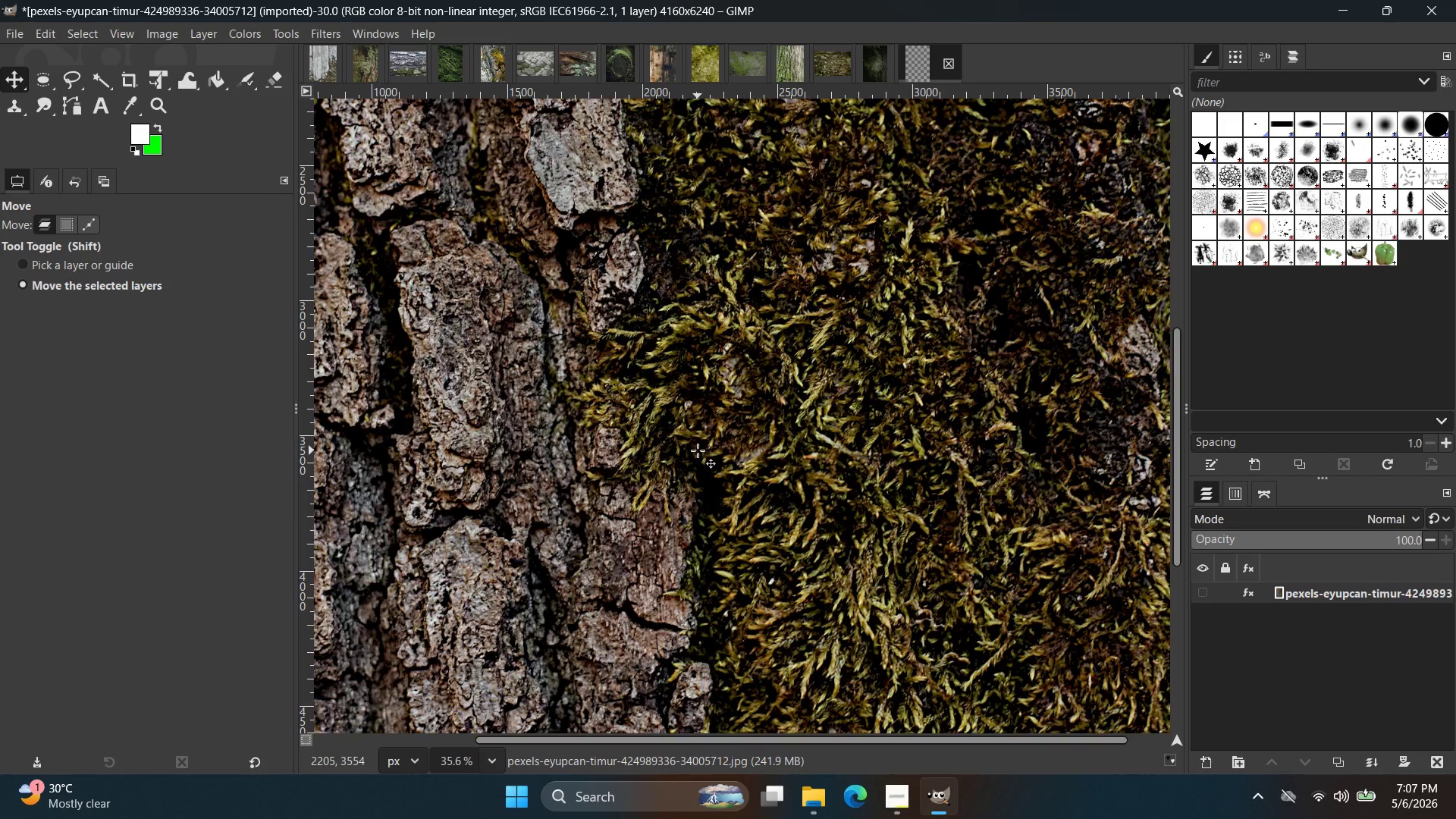 
key(Space)
 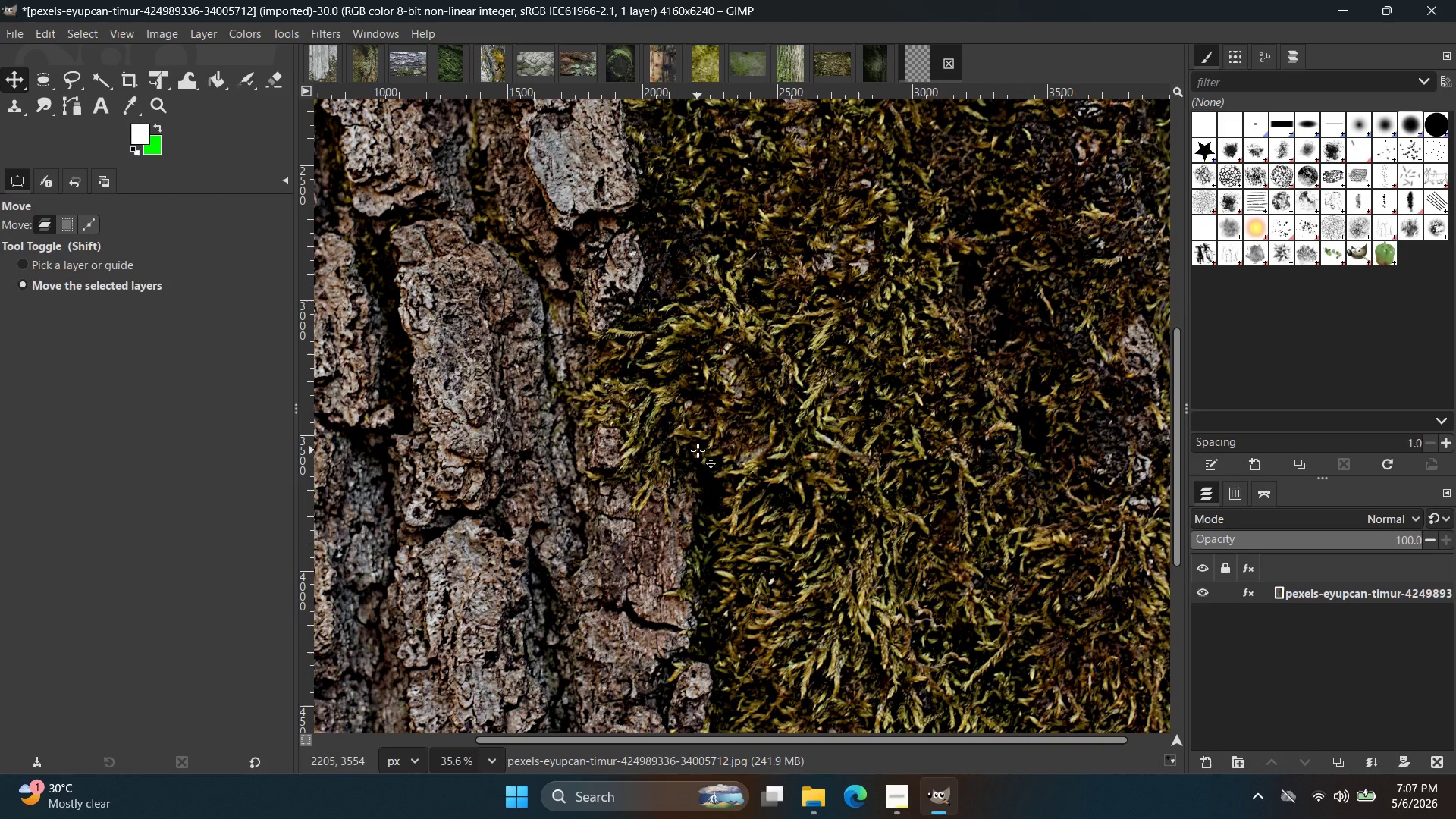 
key(Space)
 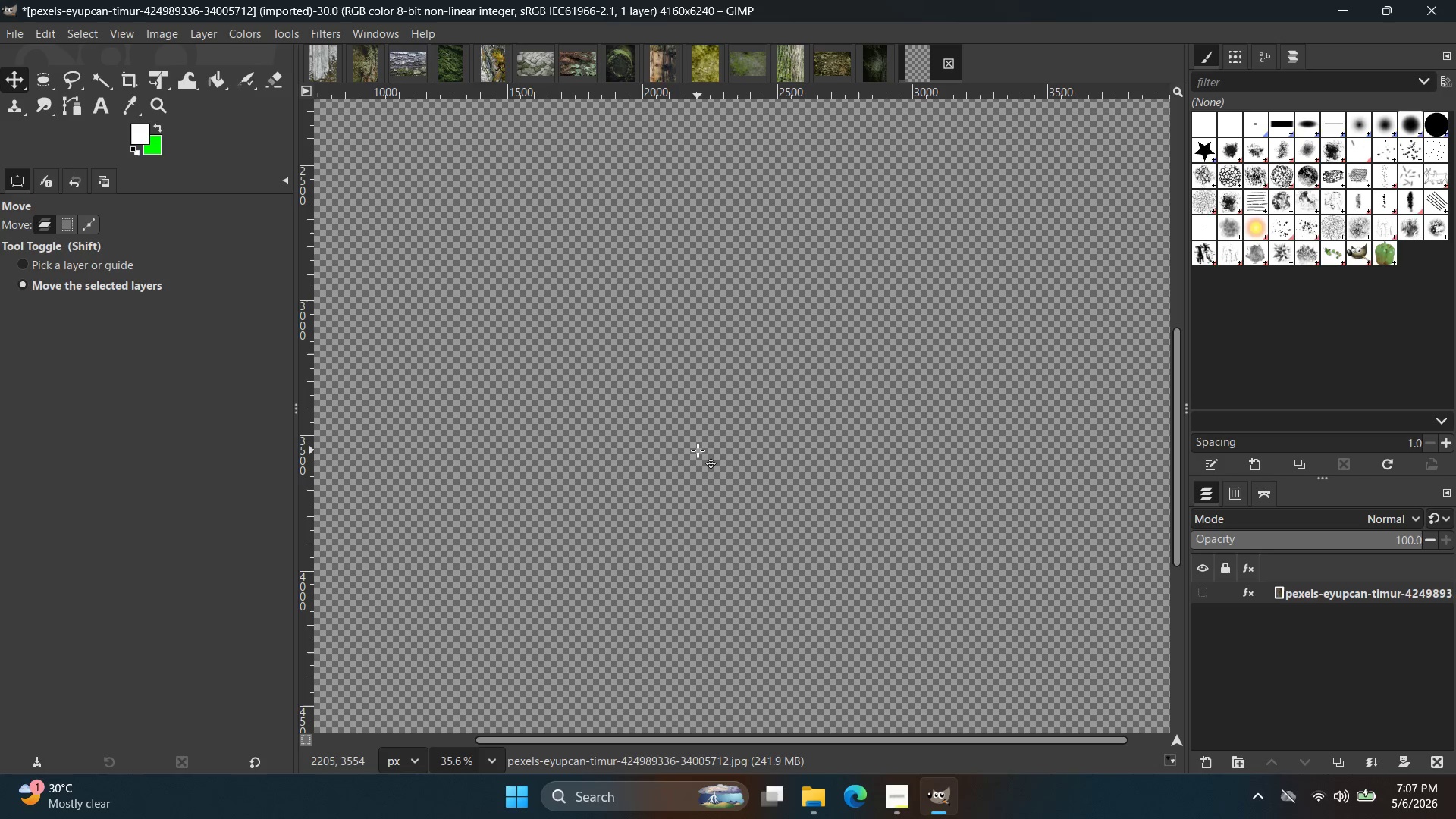 
key(Space)
 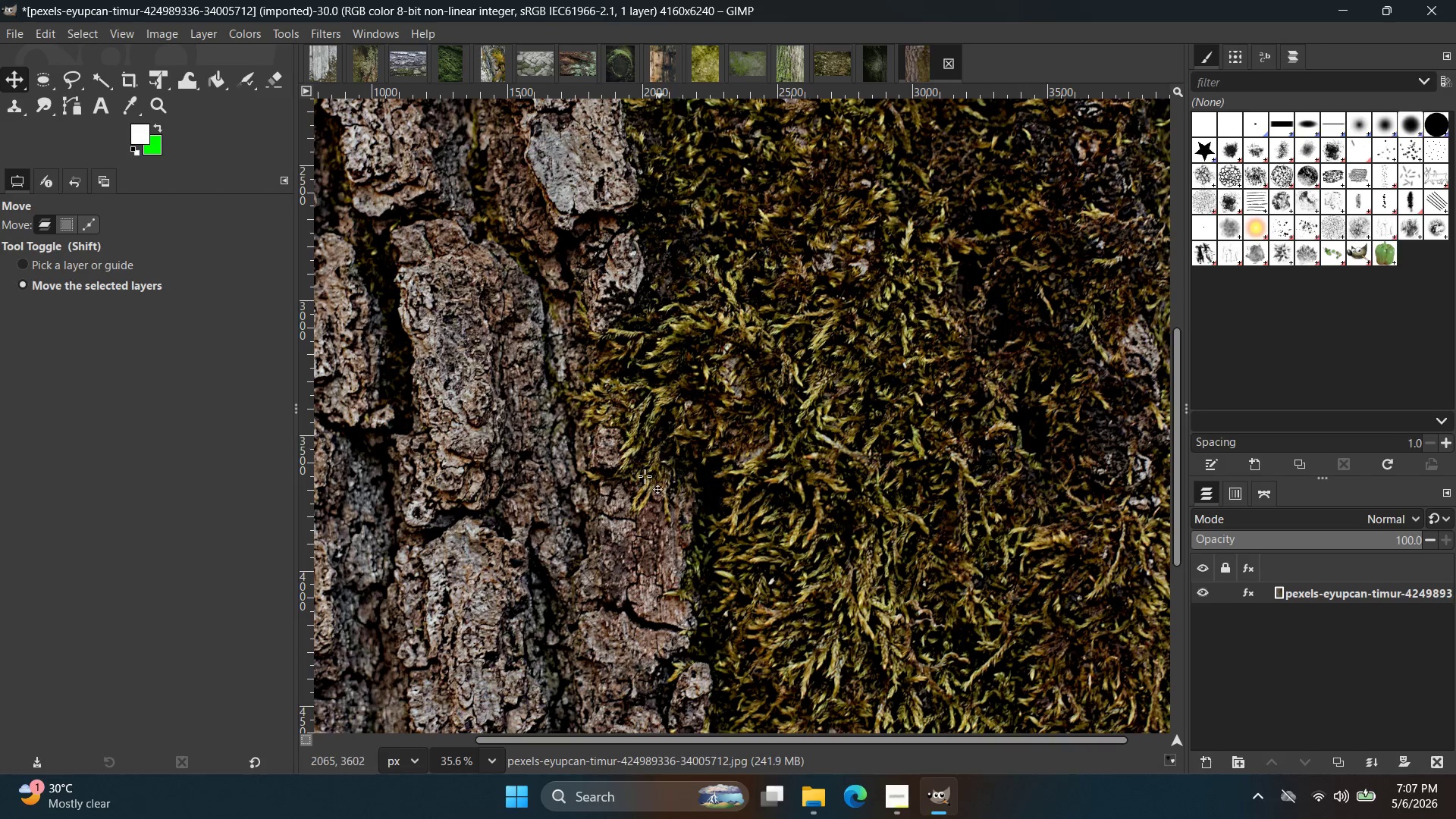 
left_click([644, 477])
 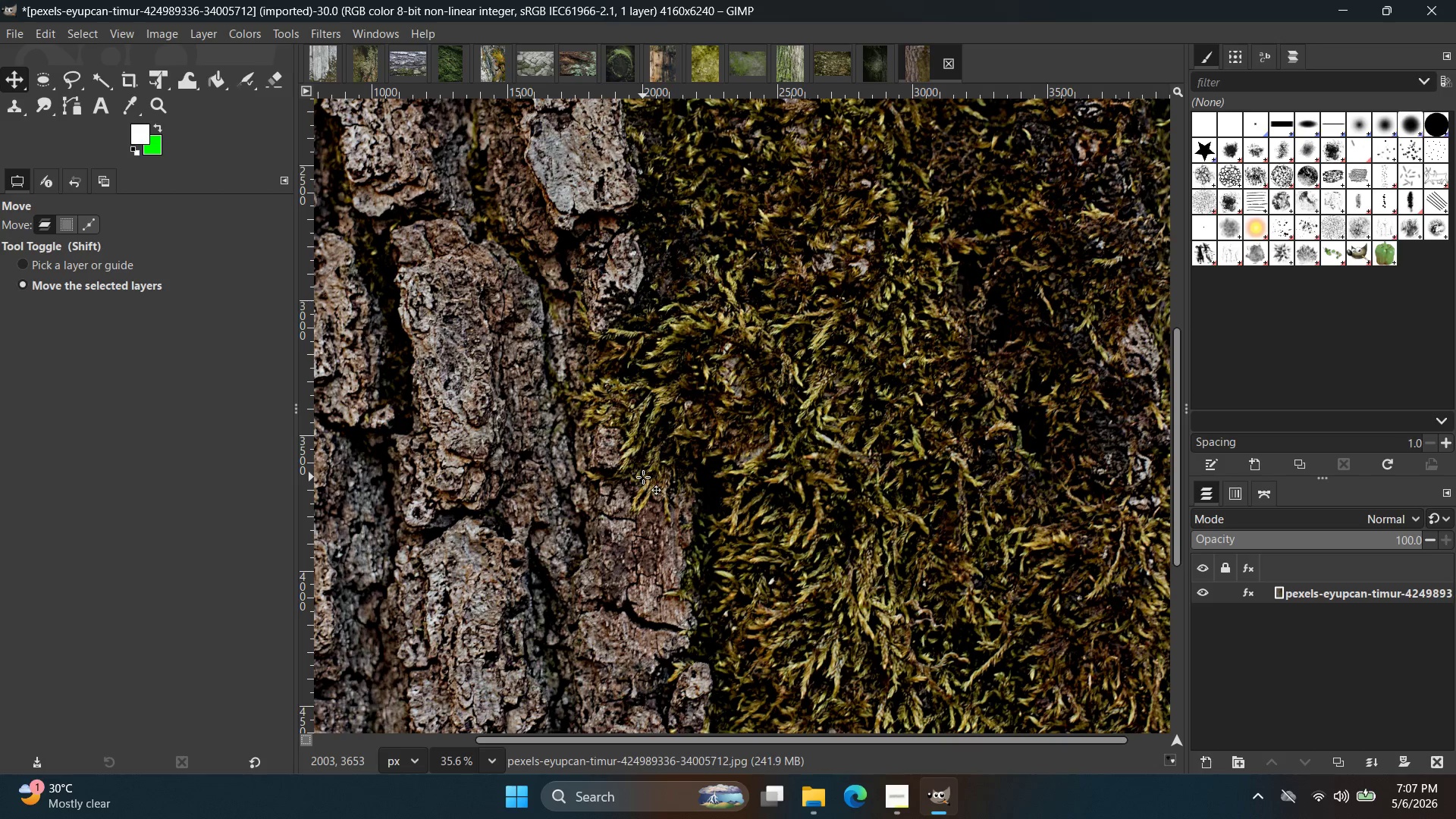 
hold_key(key=Space, duration=0.41)
 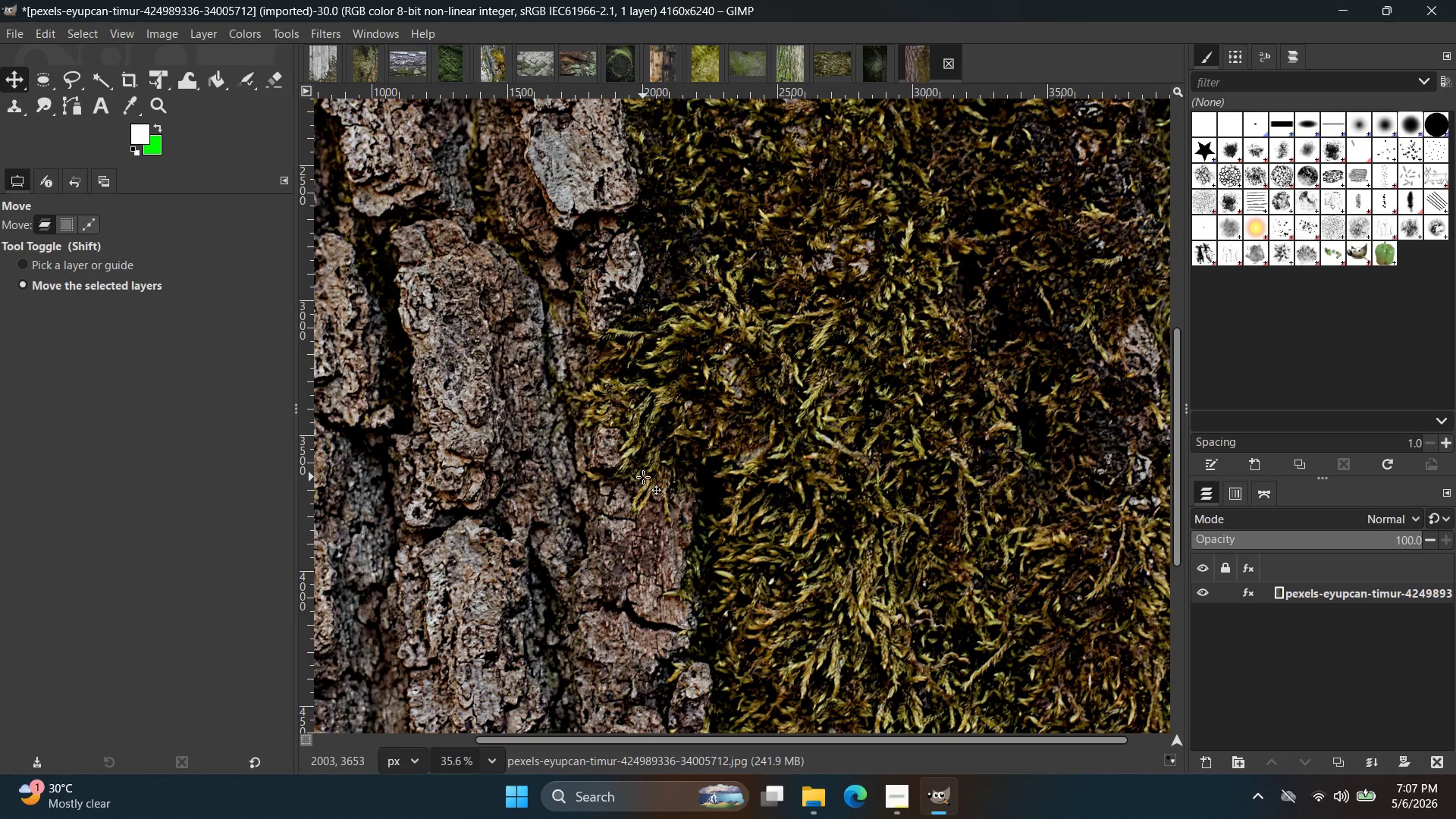 
hold_key(key=Space, duration=0.72)
 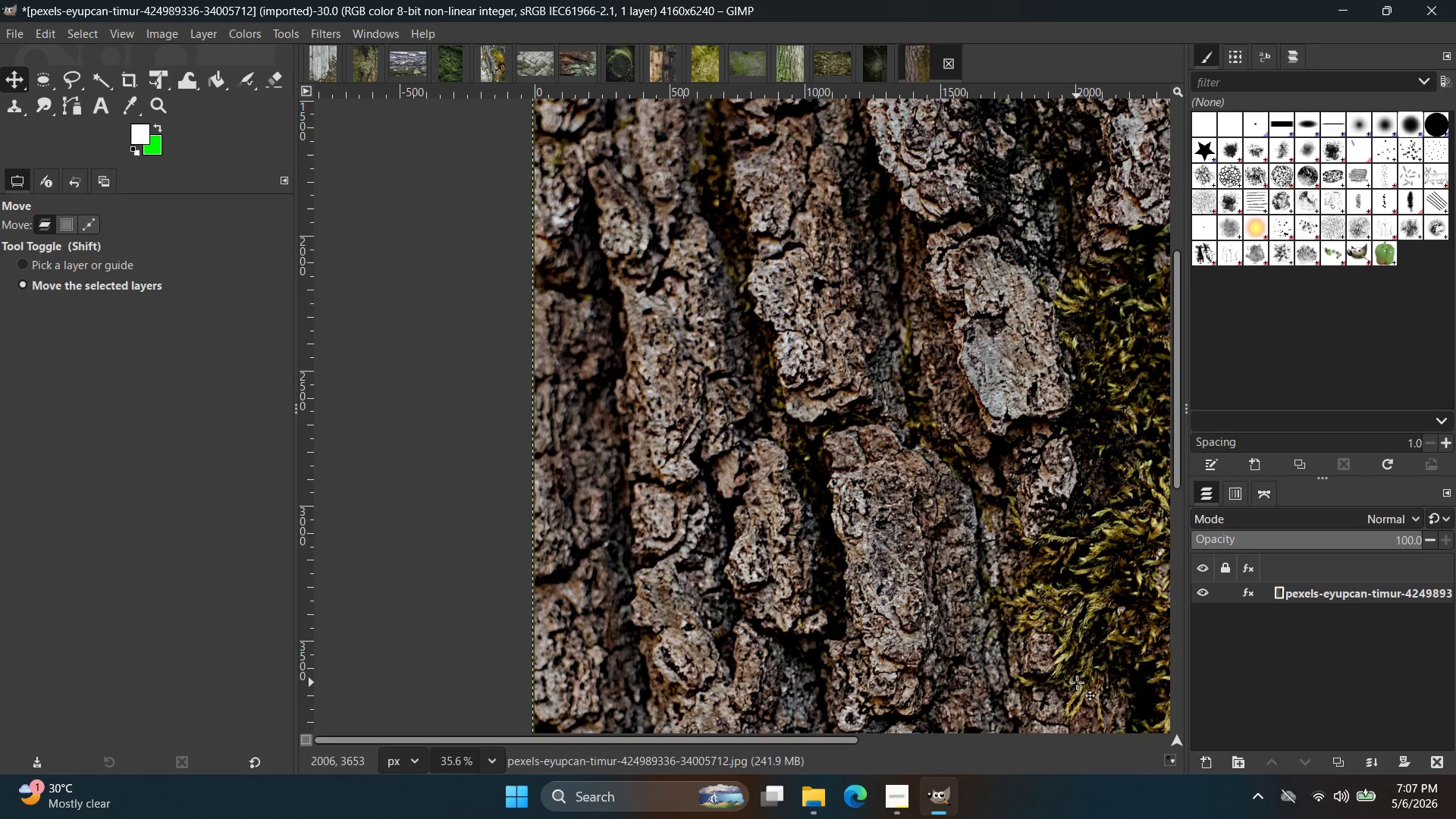 
wait(13.27)
 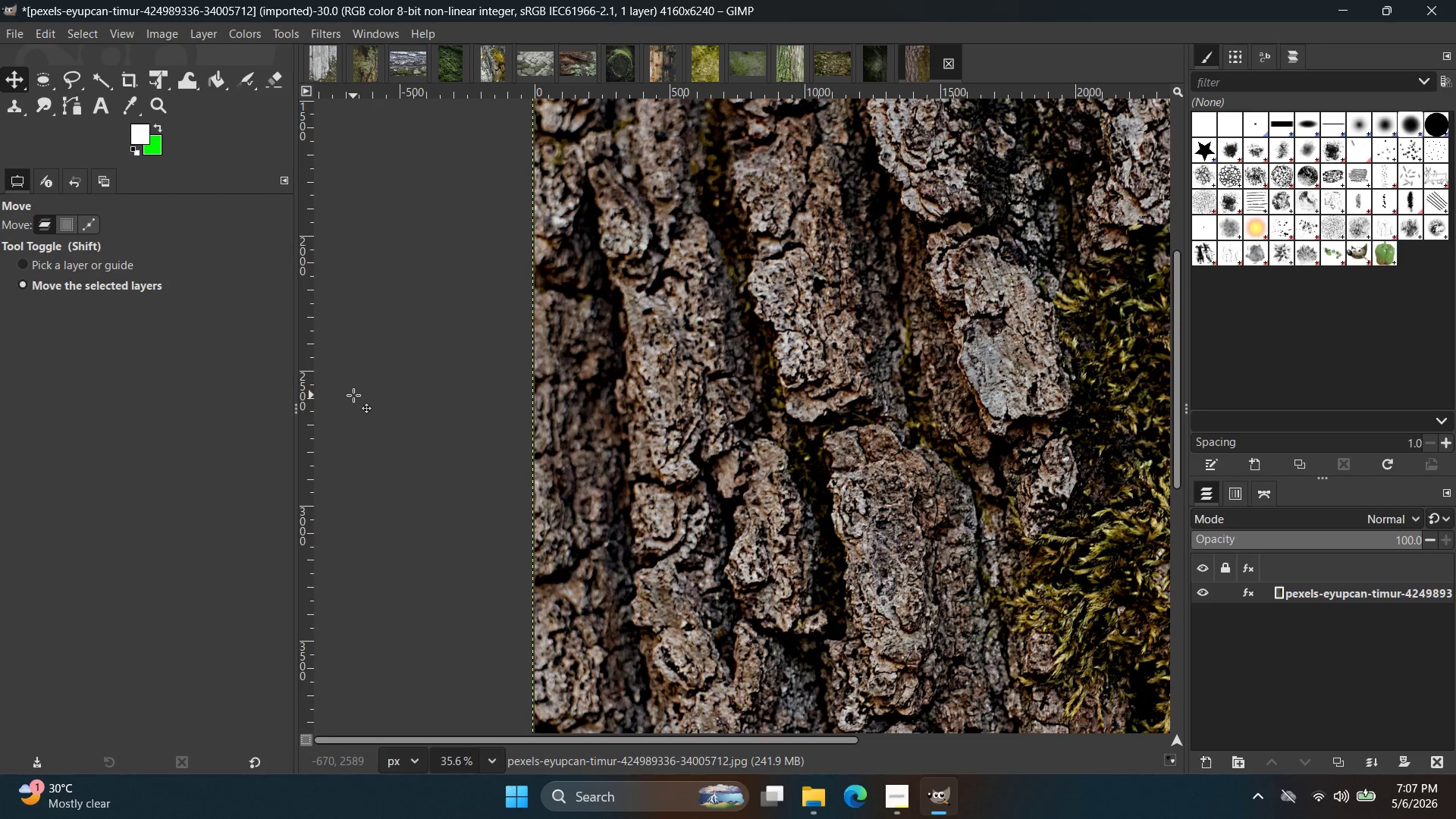 
key(Control+Shift+E)
 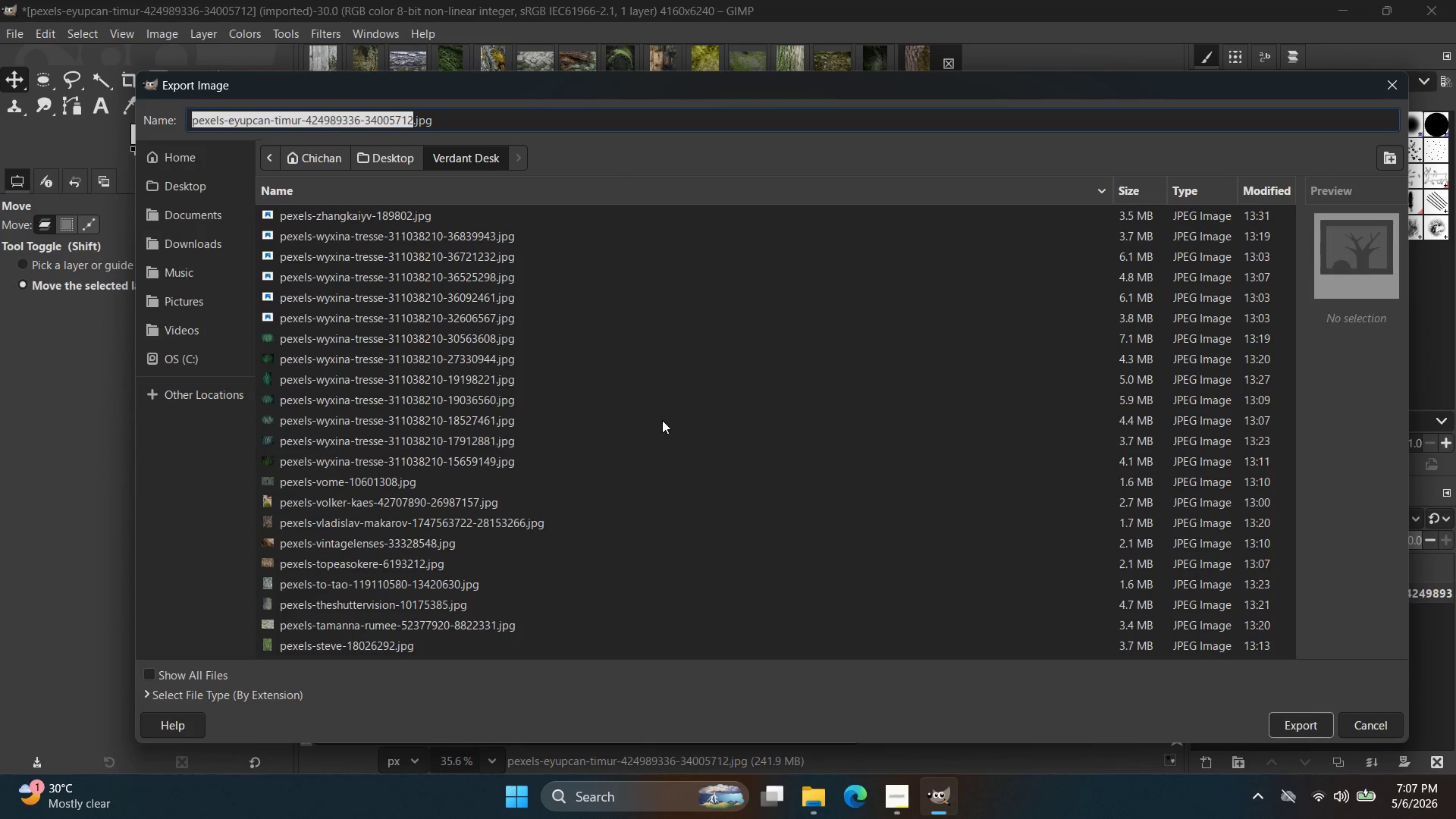 
key(3)
 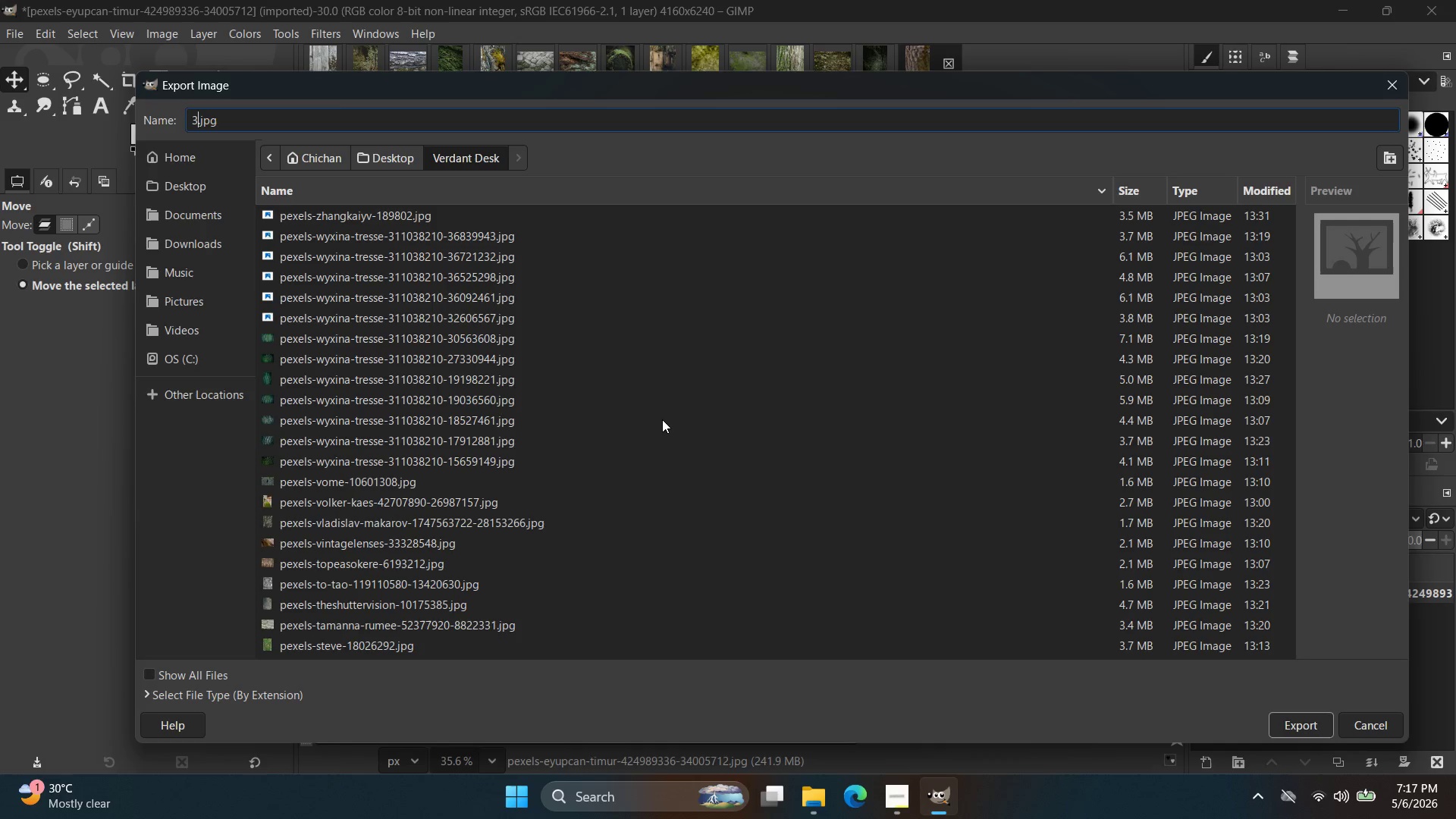 
wait(625.39)
 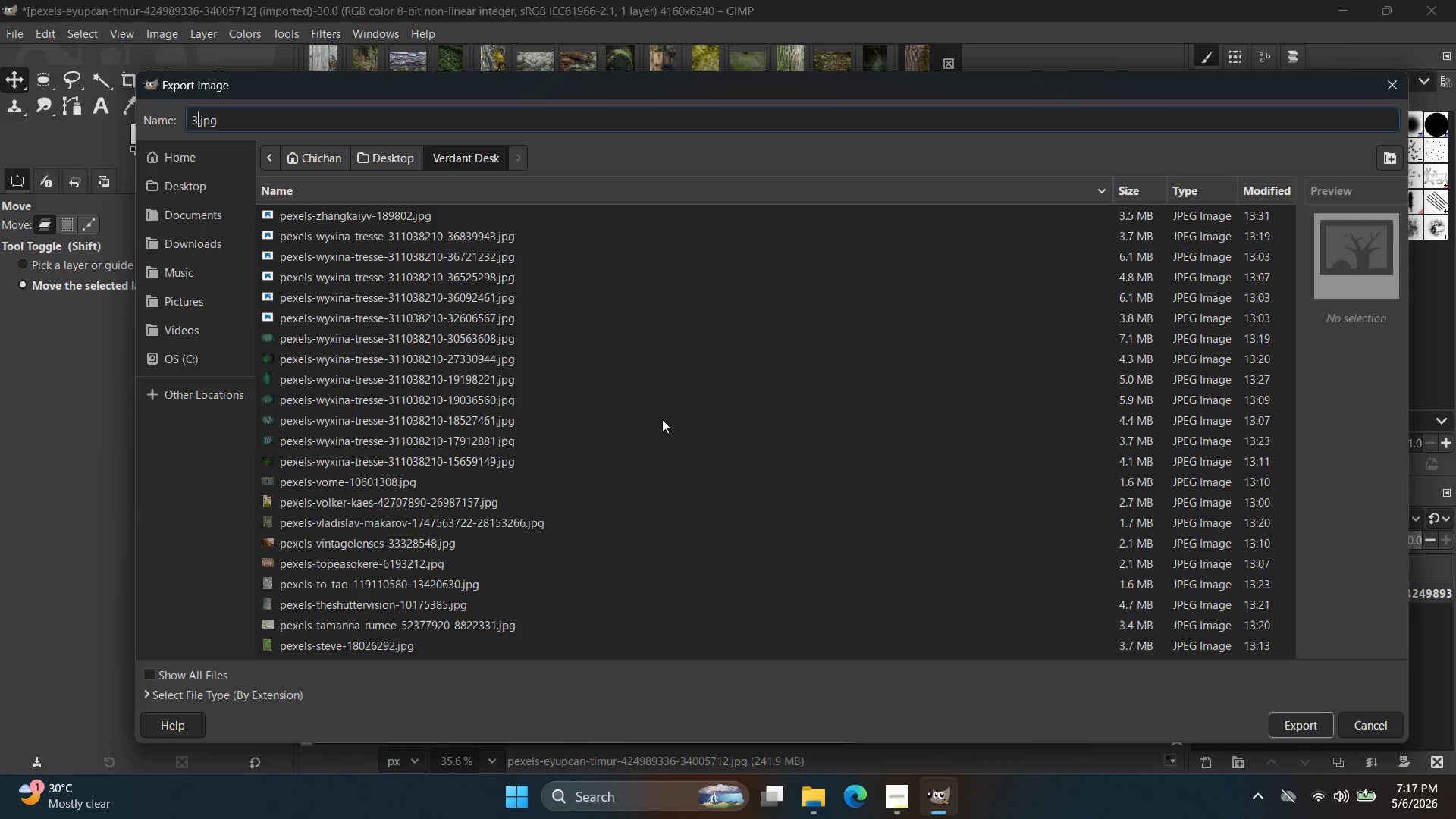 
left_click([1363, 731])
 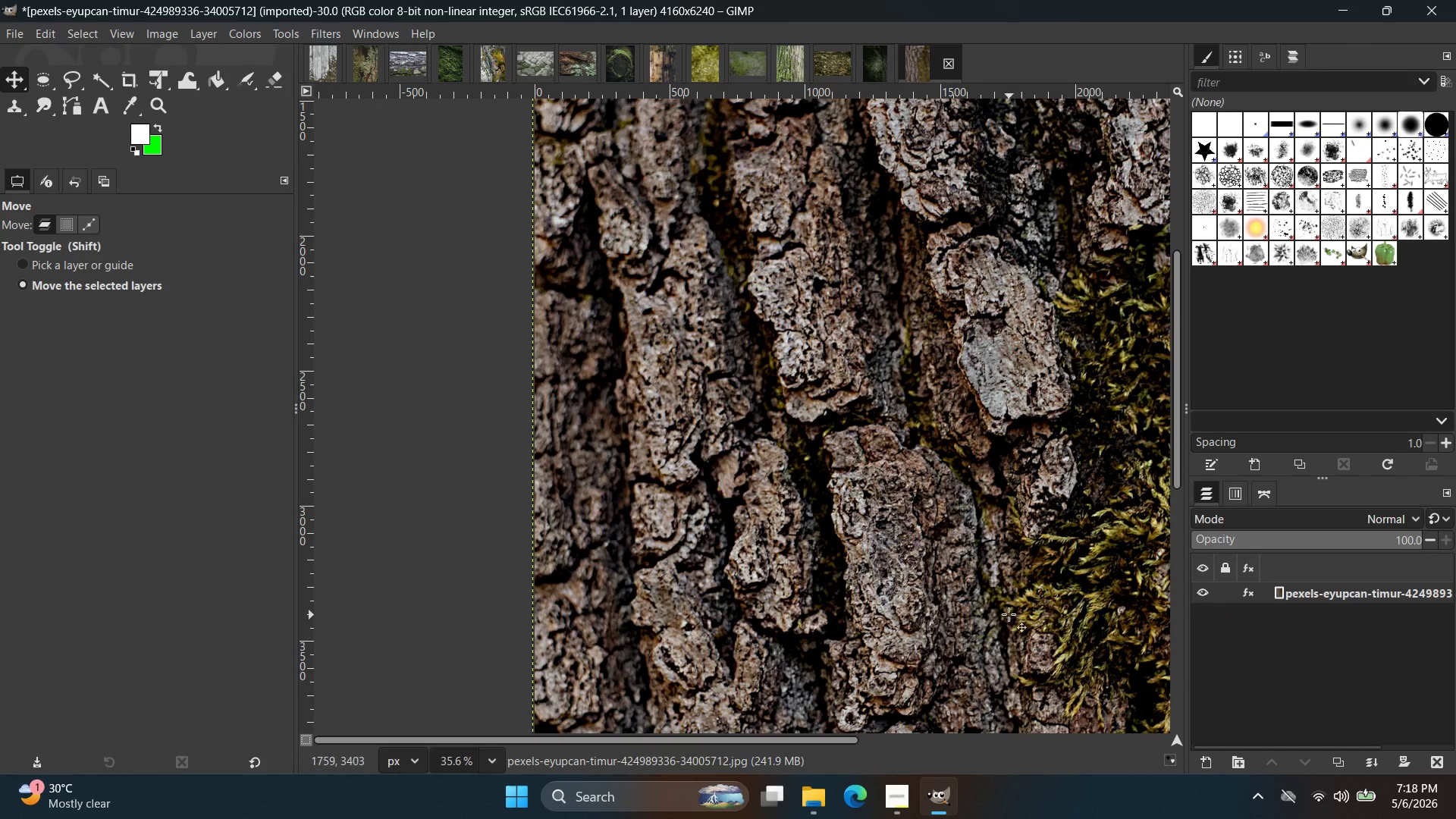 
key(Control+Shift+W)
 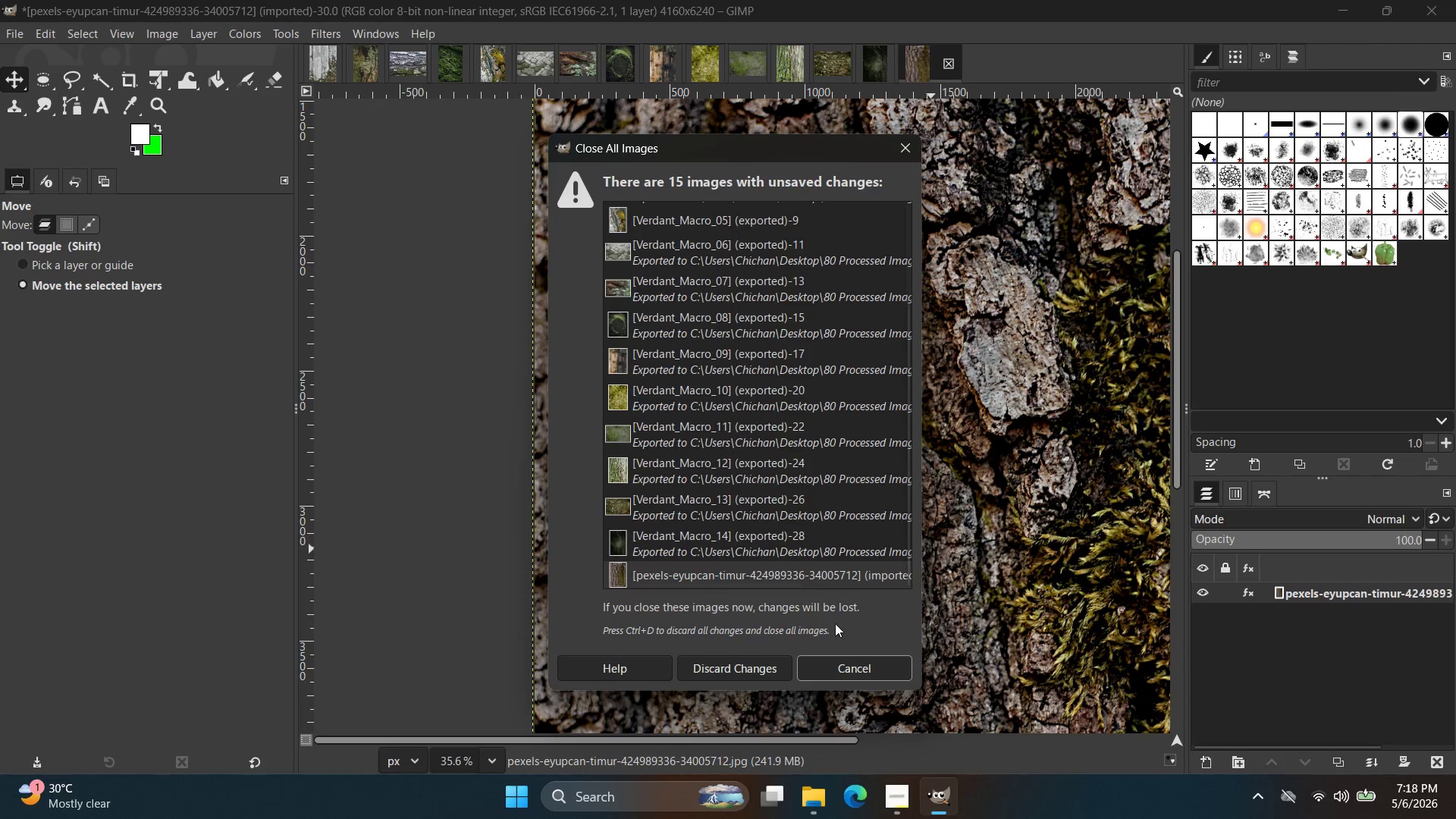 
left_click([866, 658])
 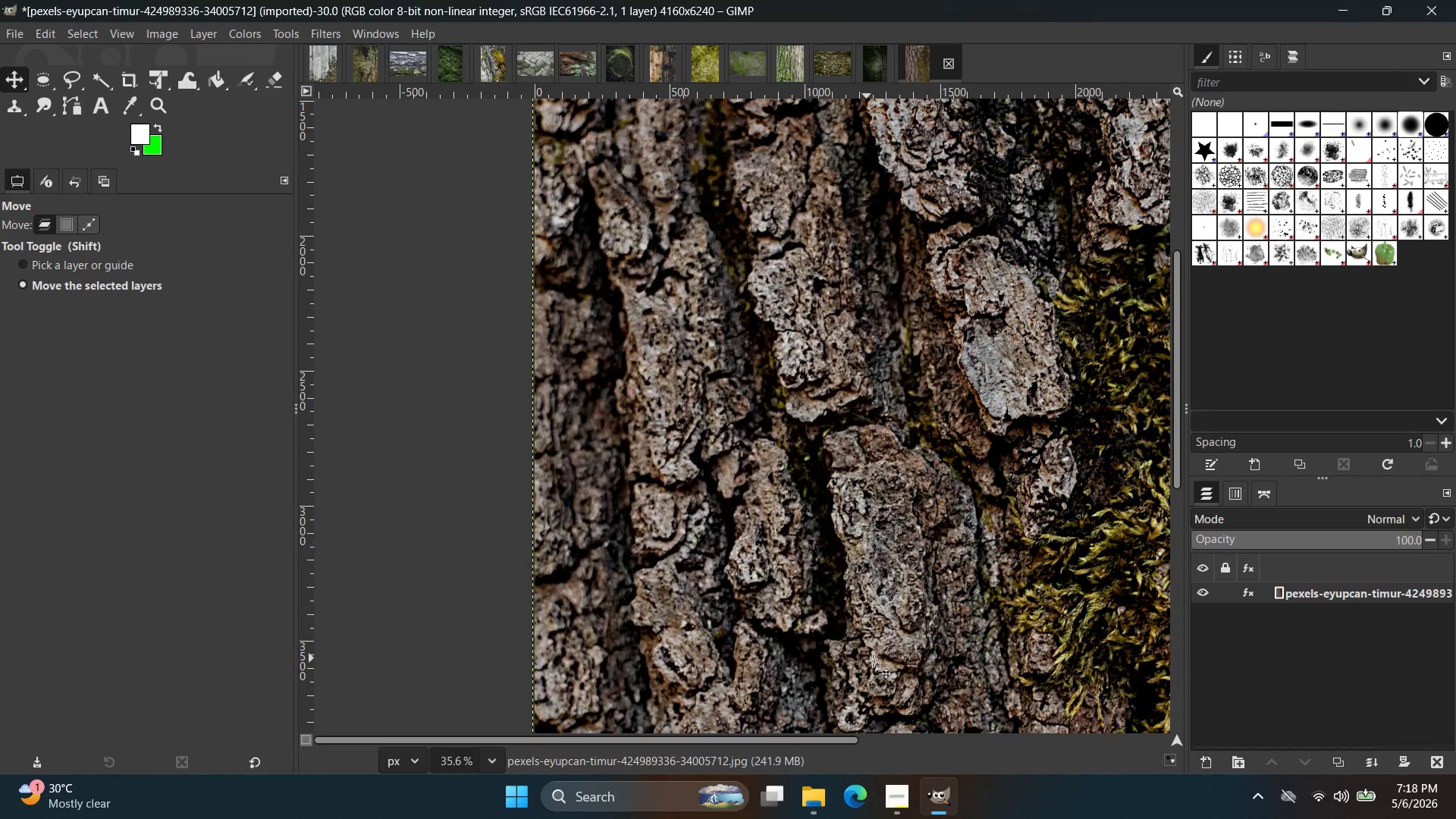 
key(Control+Shift+E)
 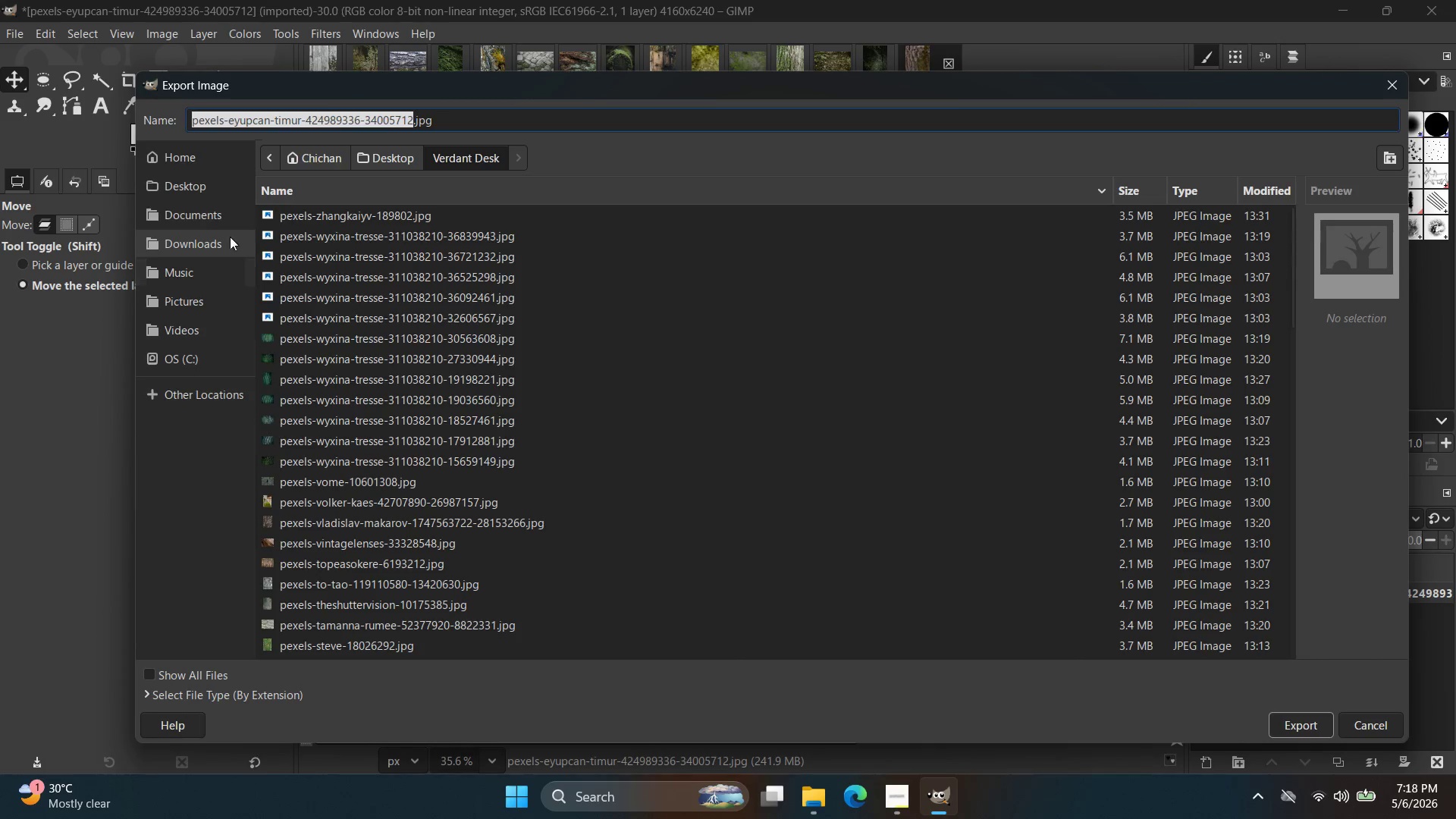 
left_click([206, 189])
 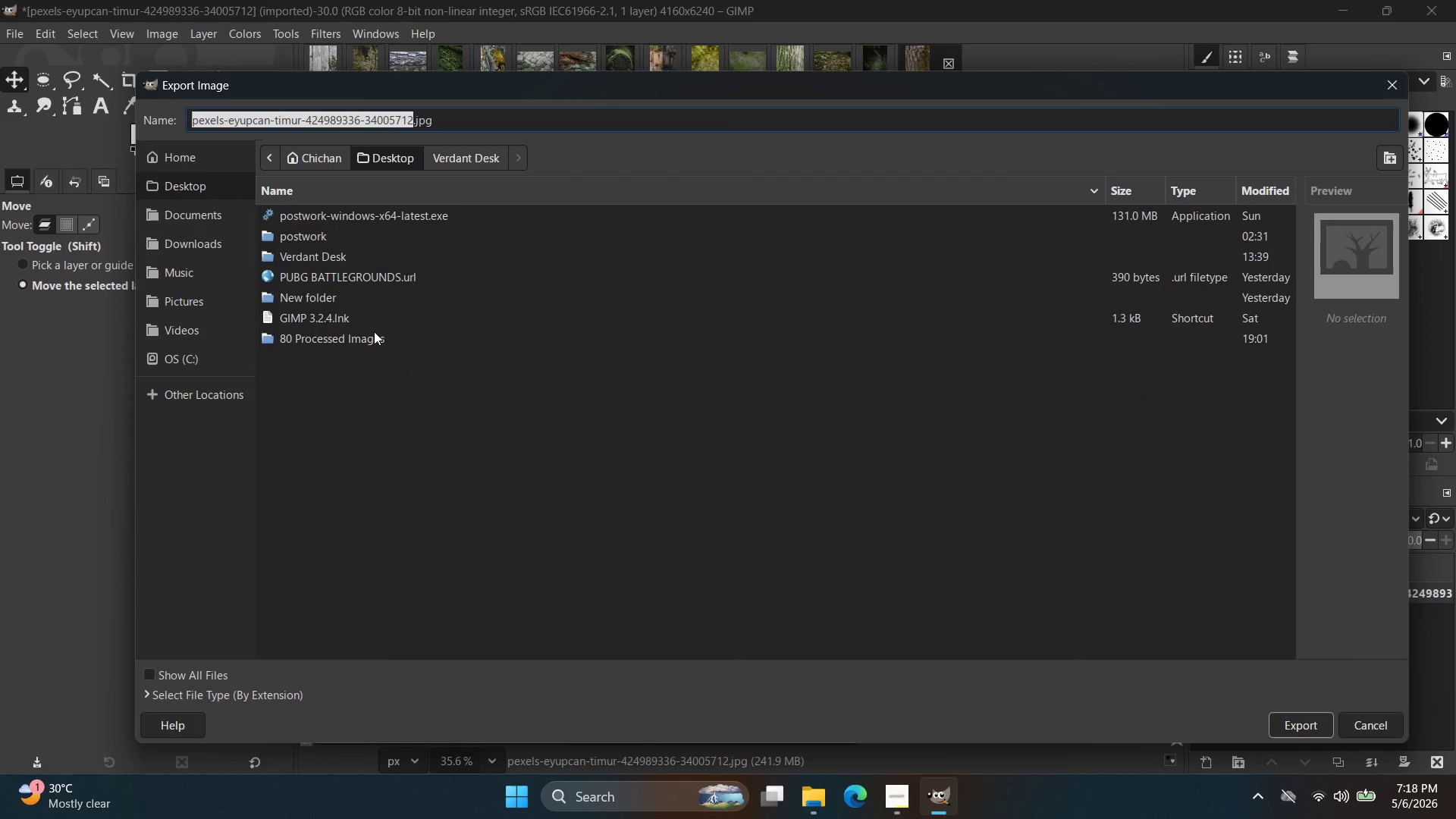 
left_click([360, 331])
 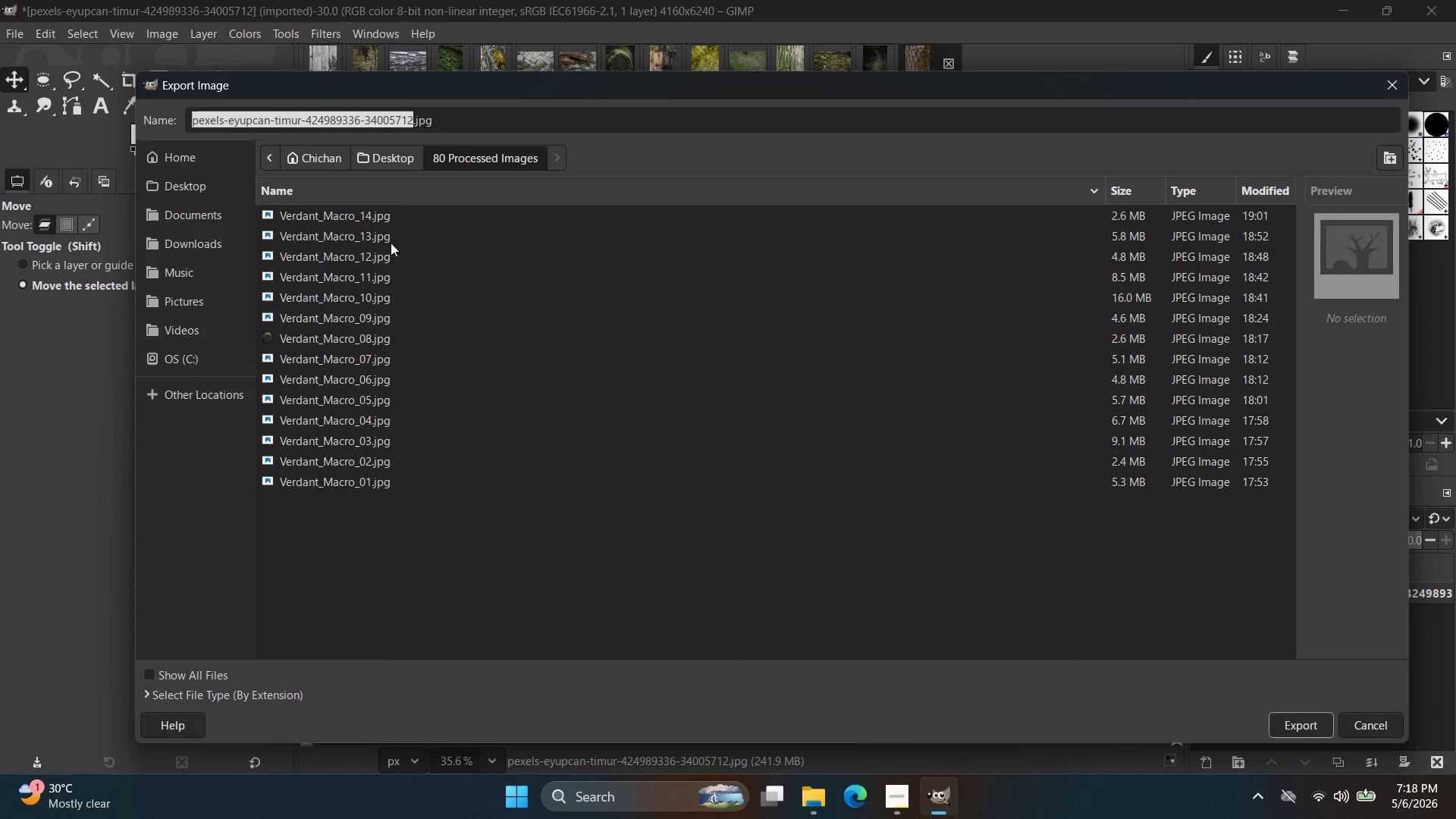 
left_click([387, 226])
 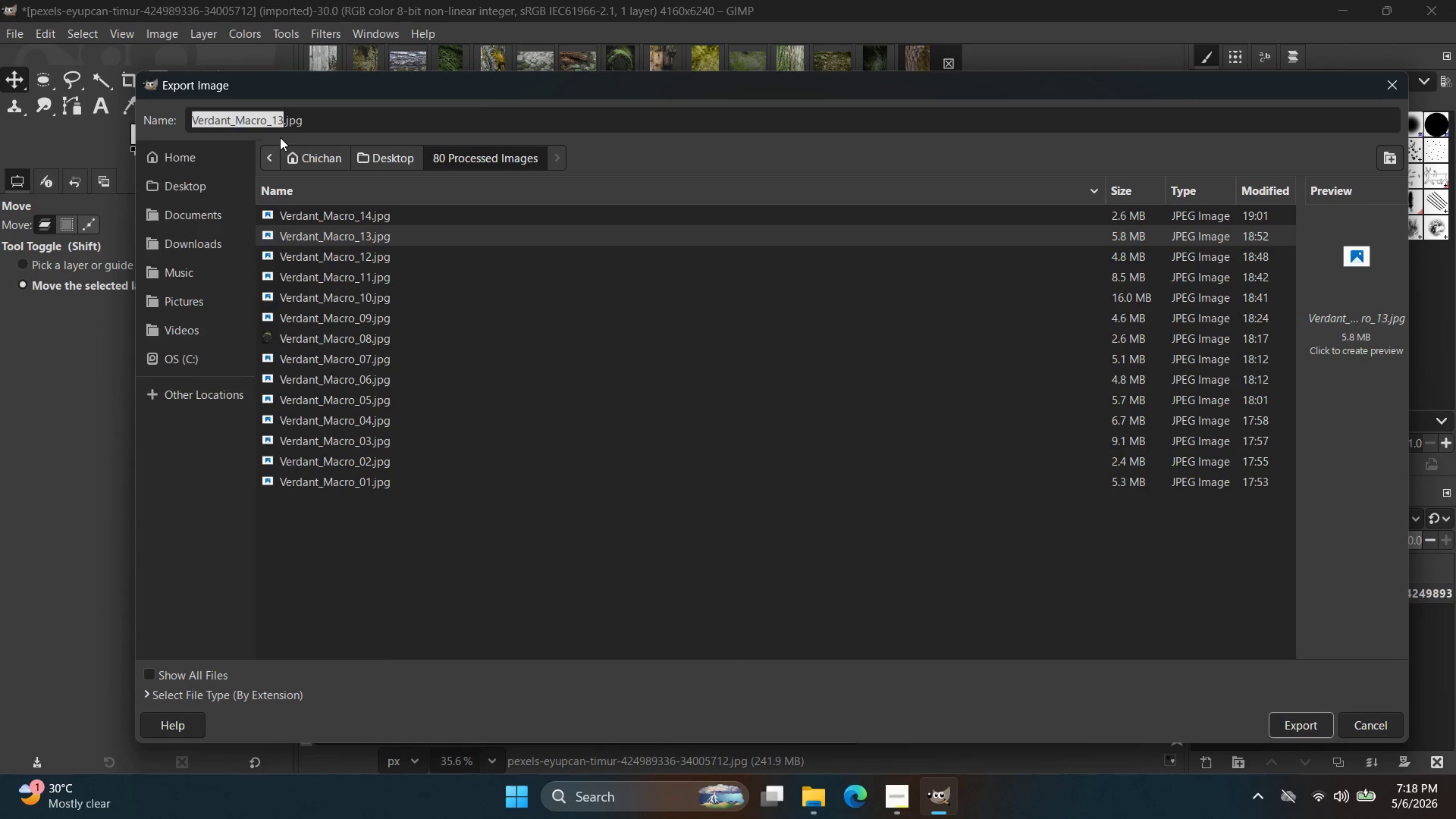 
left_click([287, 127])
 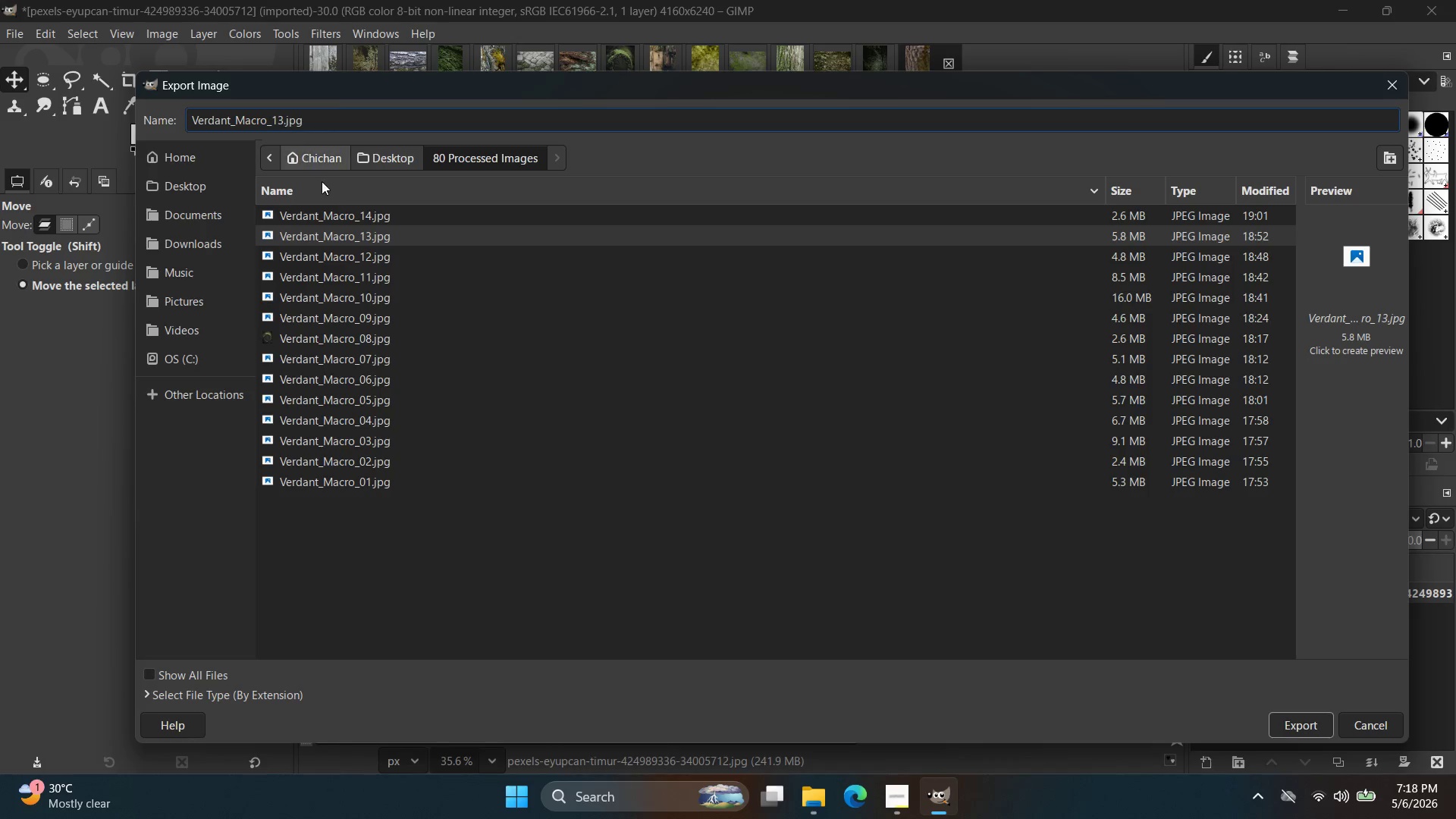 
left_click([334, 210])
 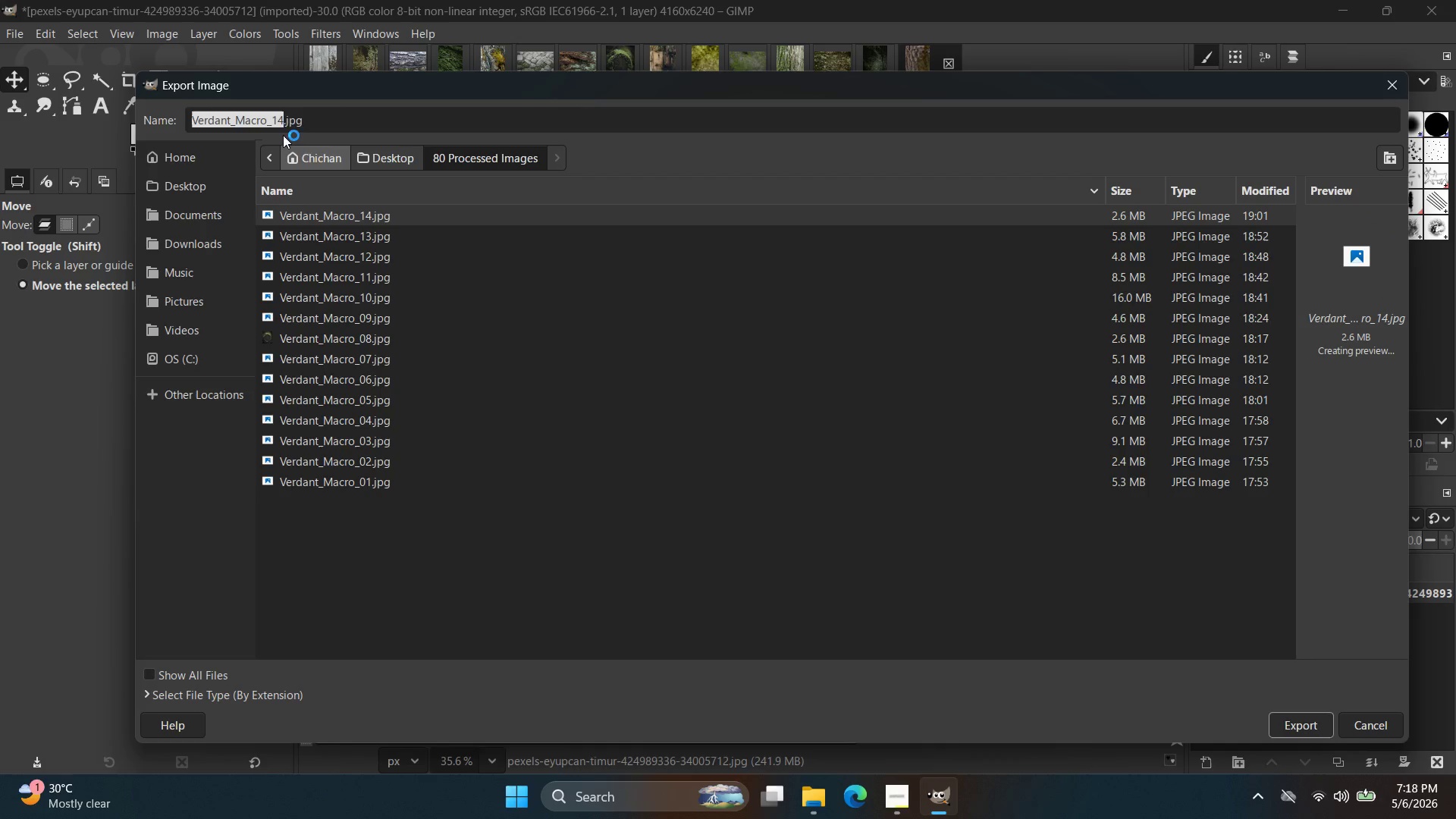 
left_click([281, 130])
 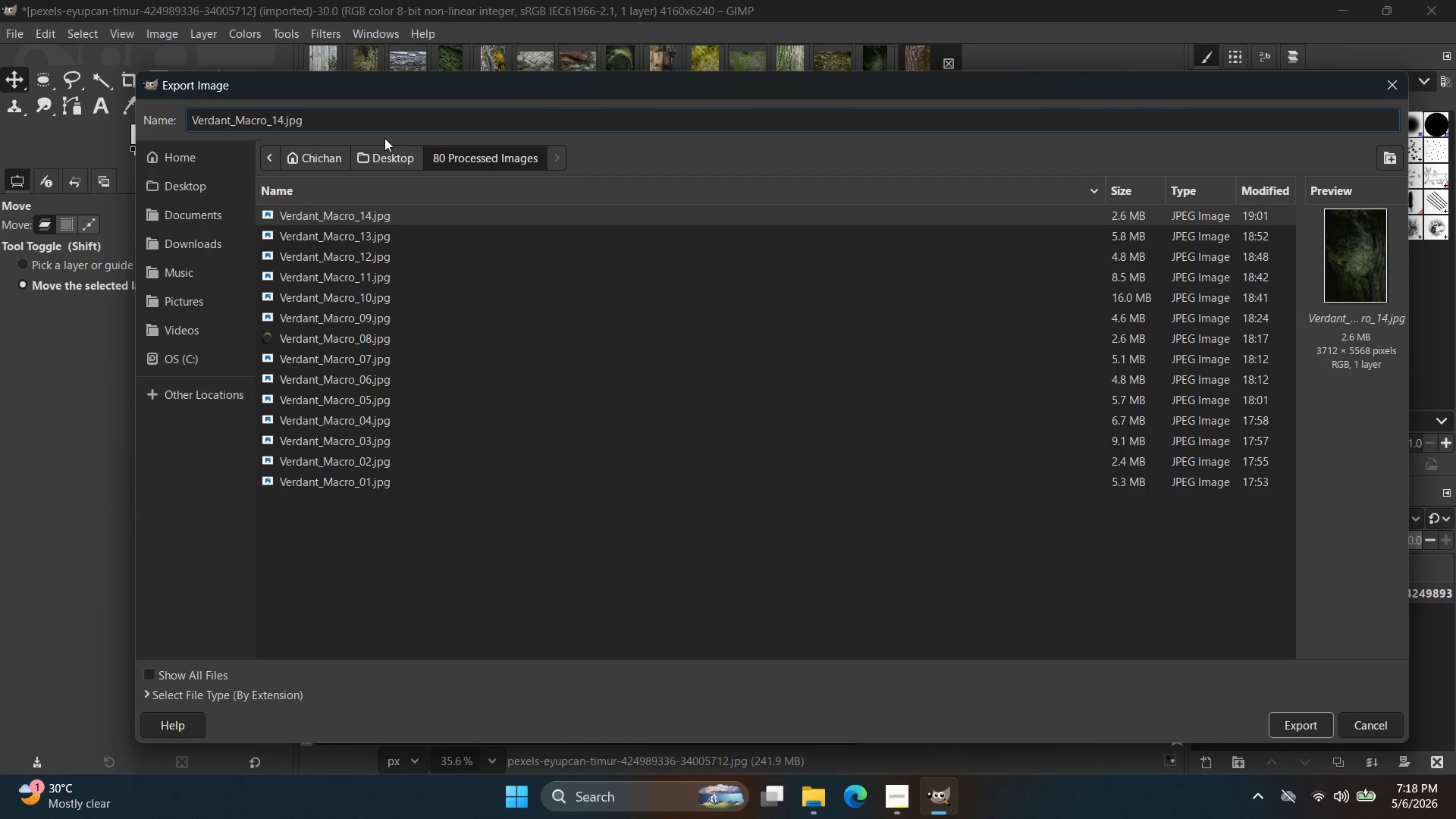 
key(Backspace)
 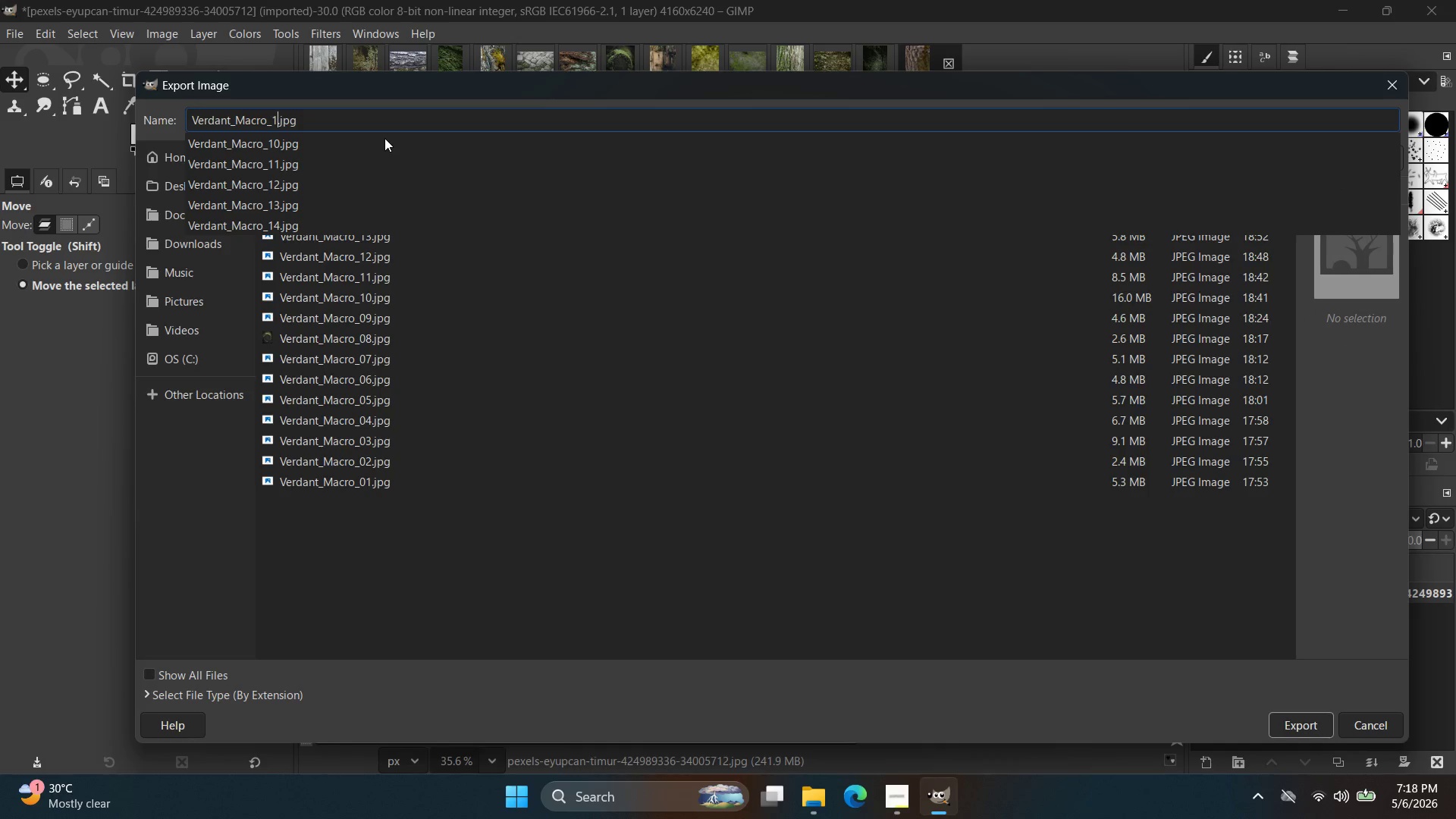 
key(5)
 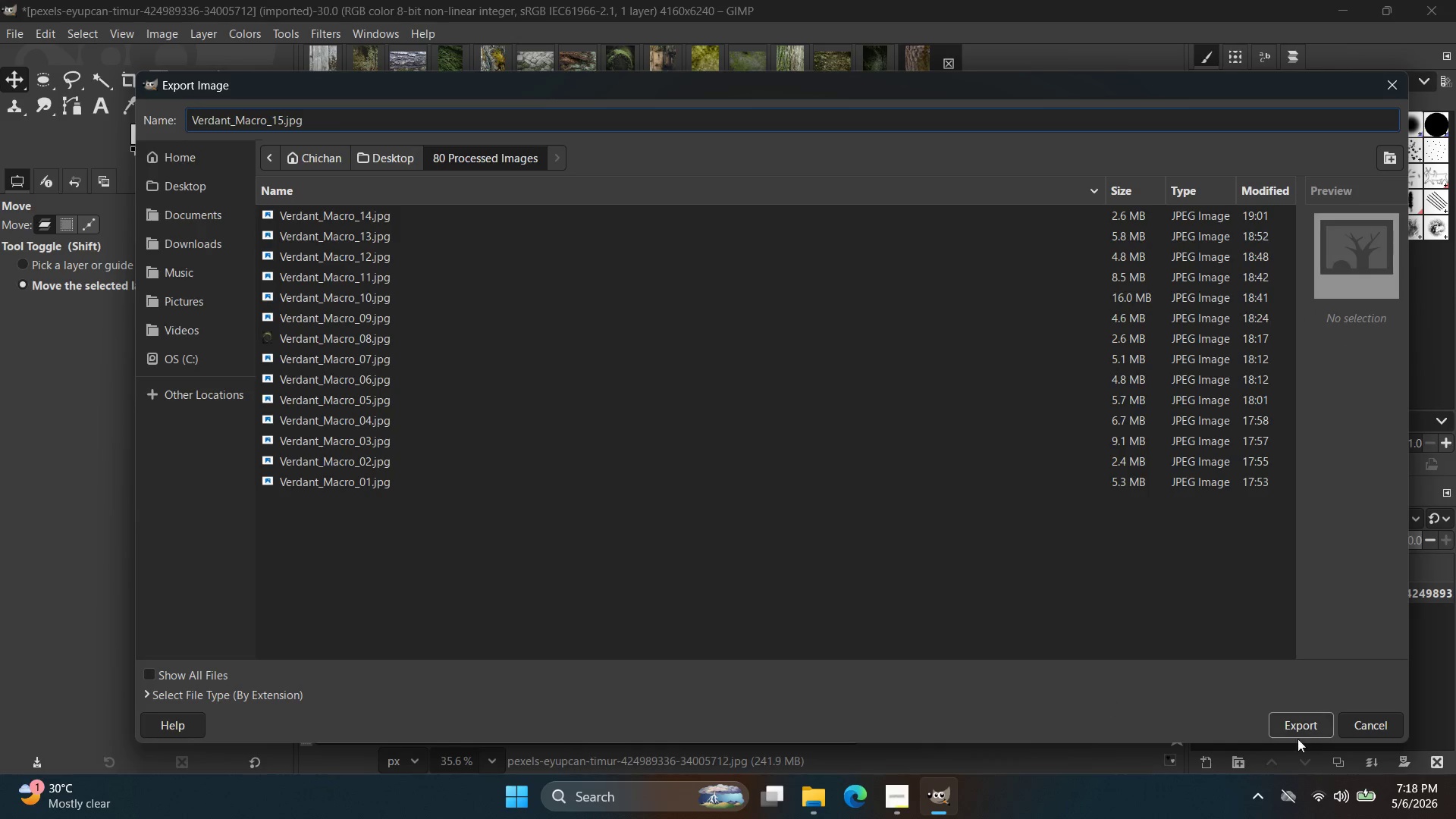 
left_click([1314, 725])